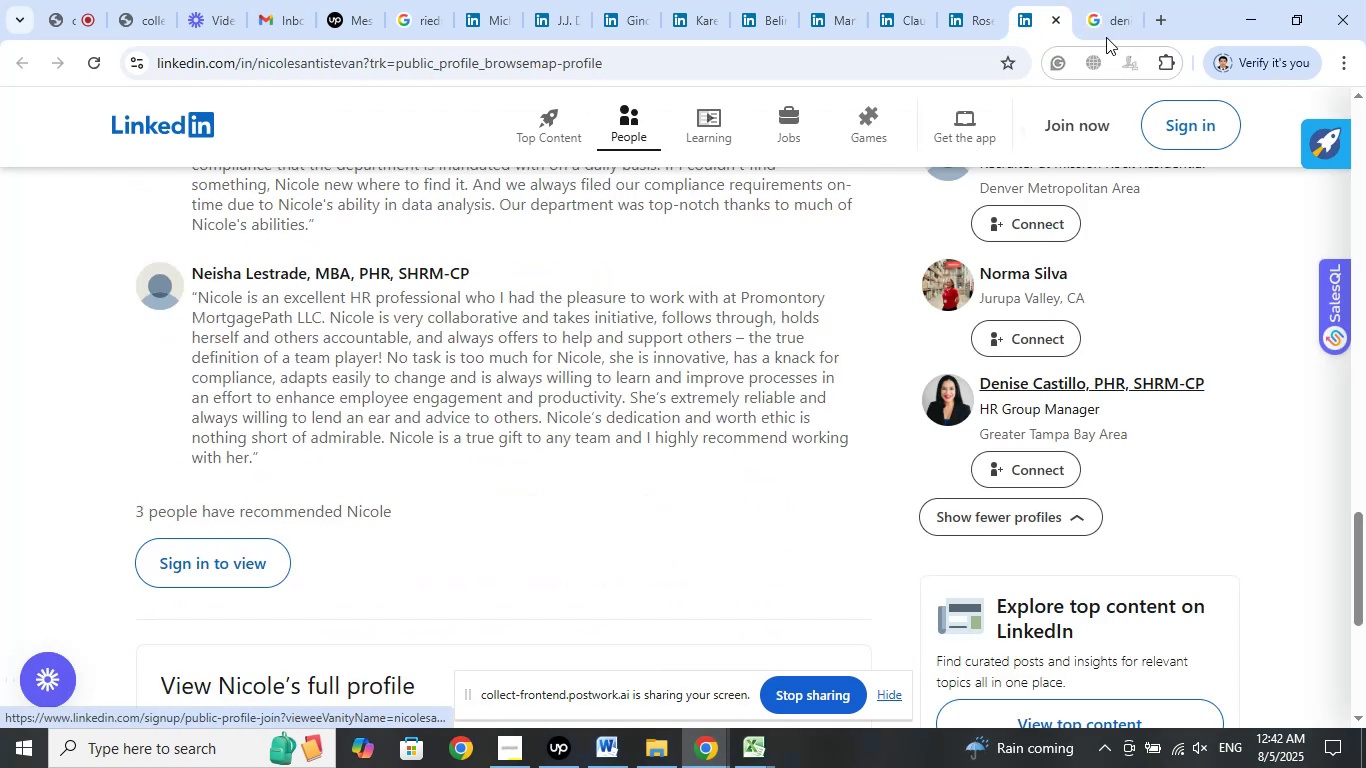 
left_click([1083, 3])
 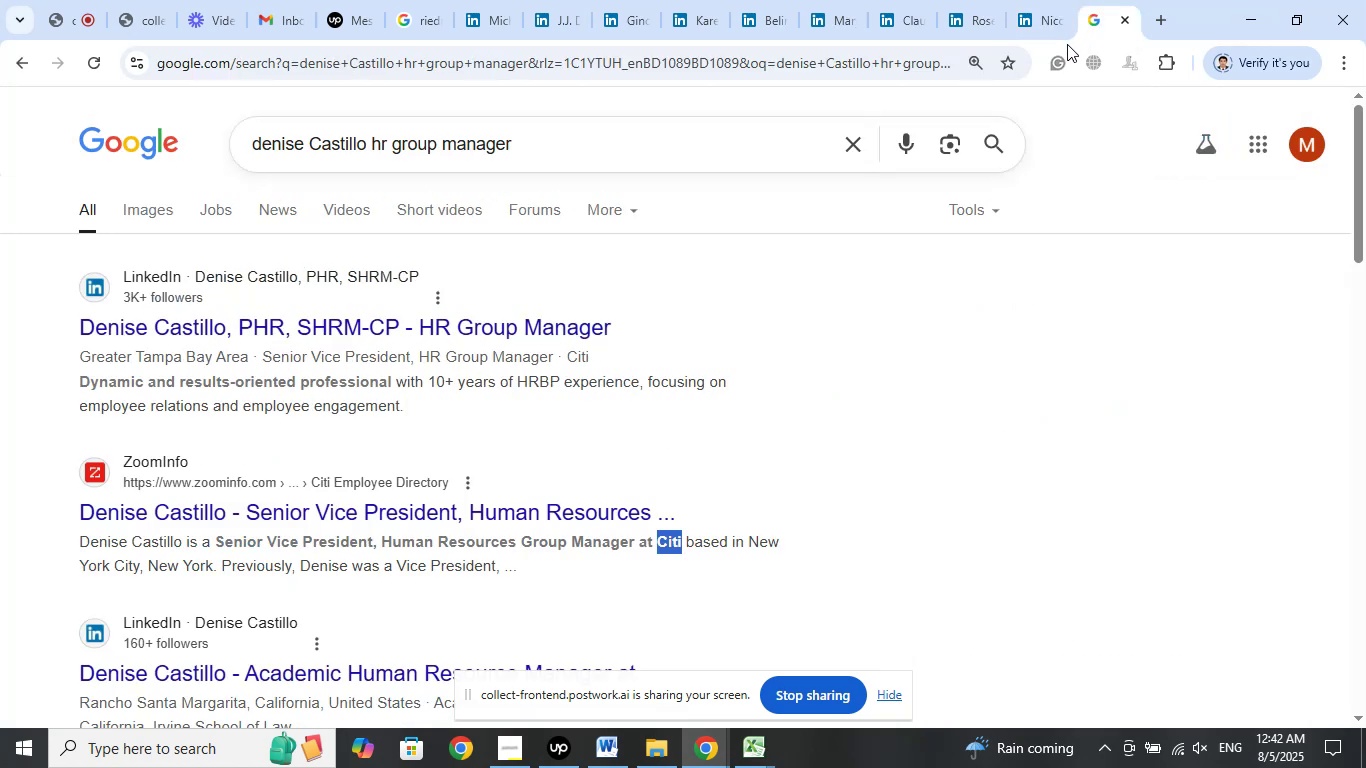 
left_click([1051, 0])
 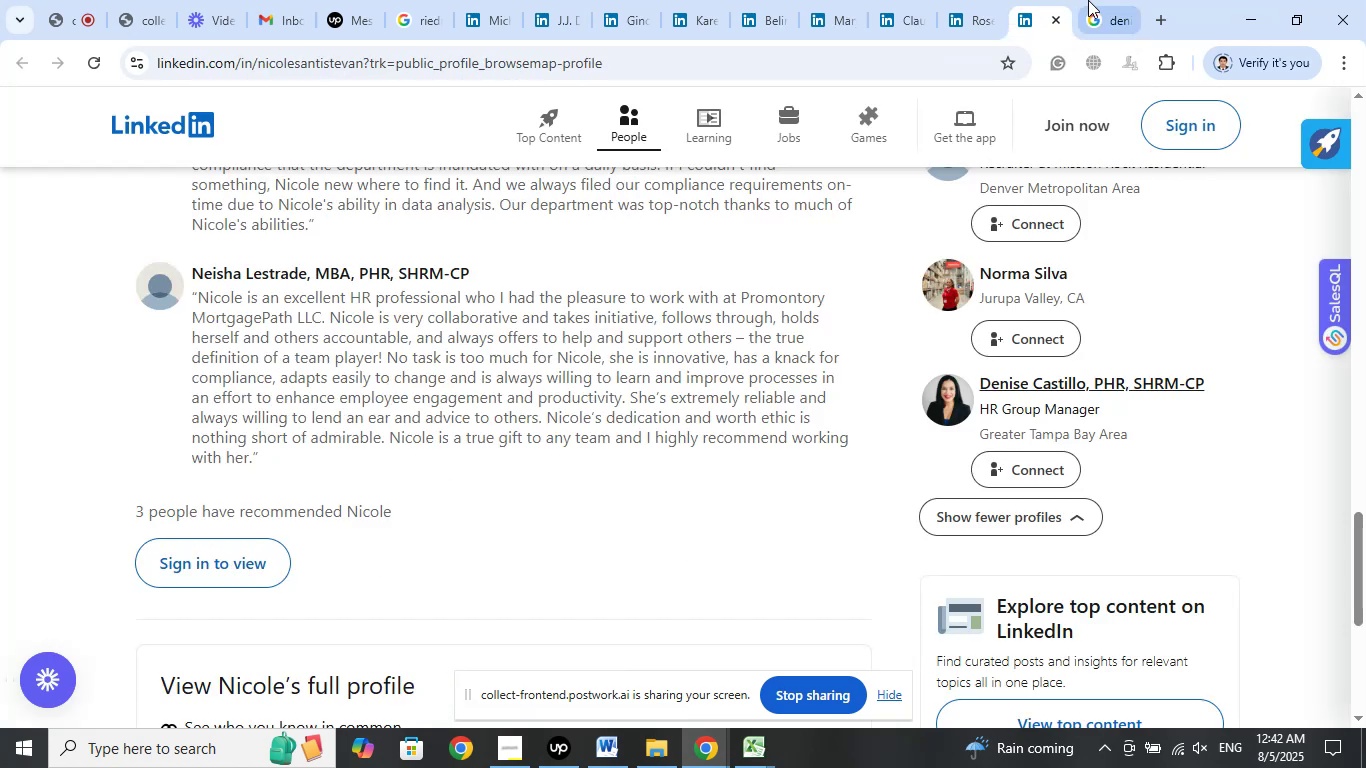 
left_click([1094, 0])
 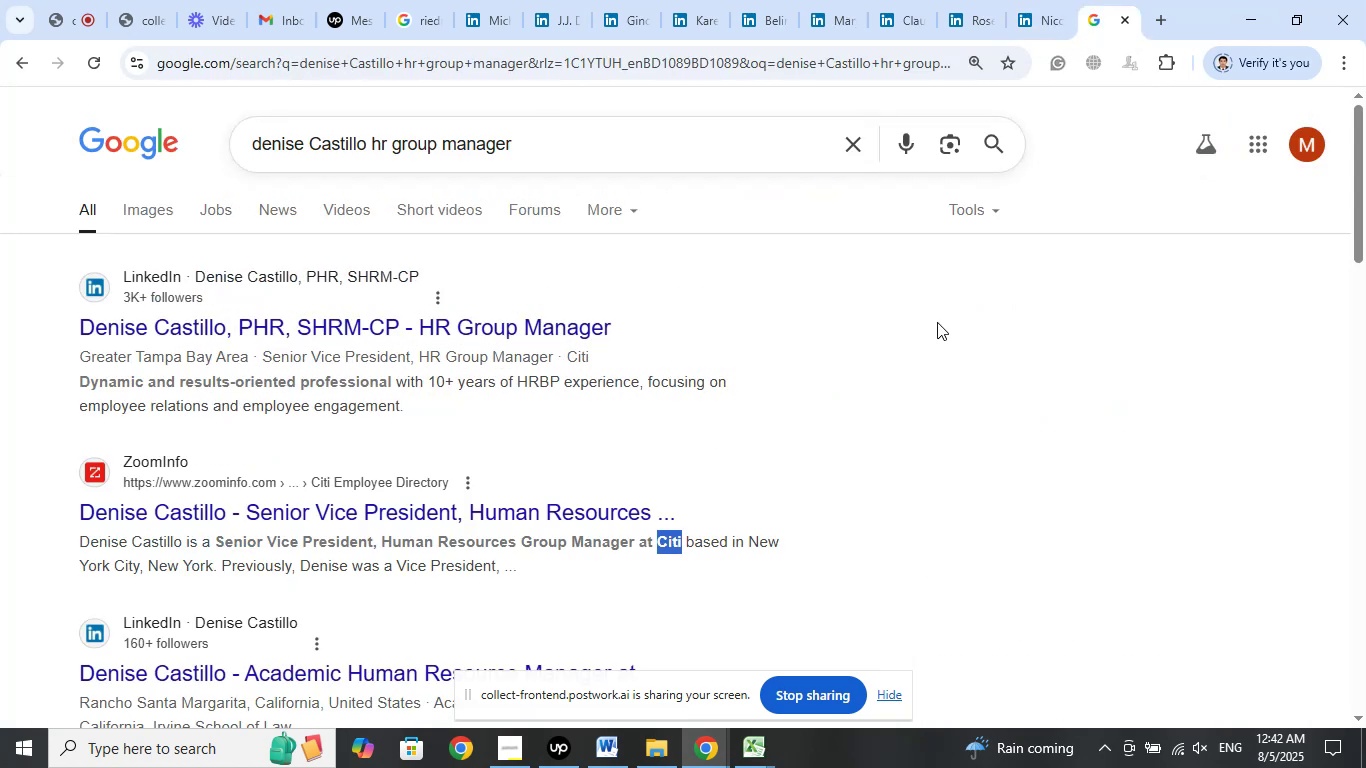 
scroll: coordinate [935, 315], scroll_direction: down, amount: 4.0
 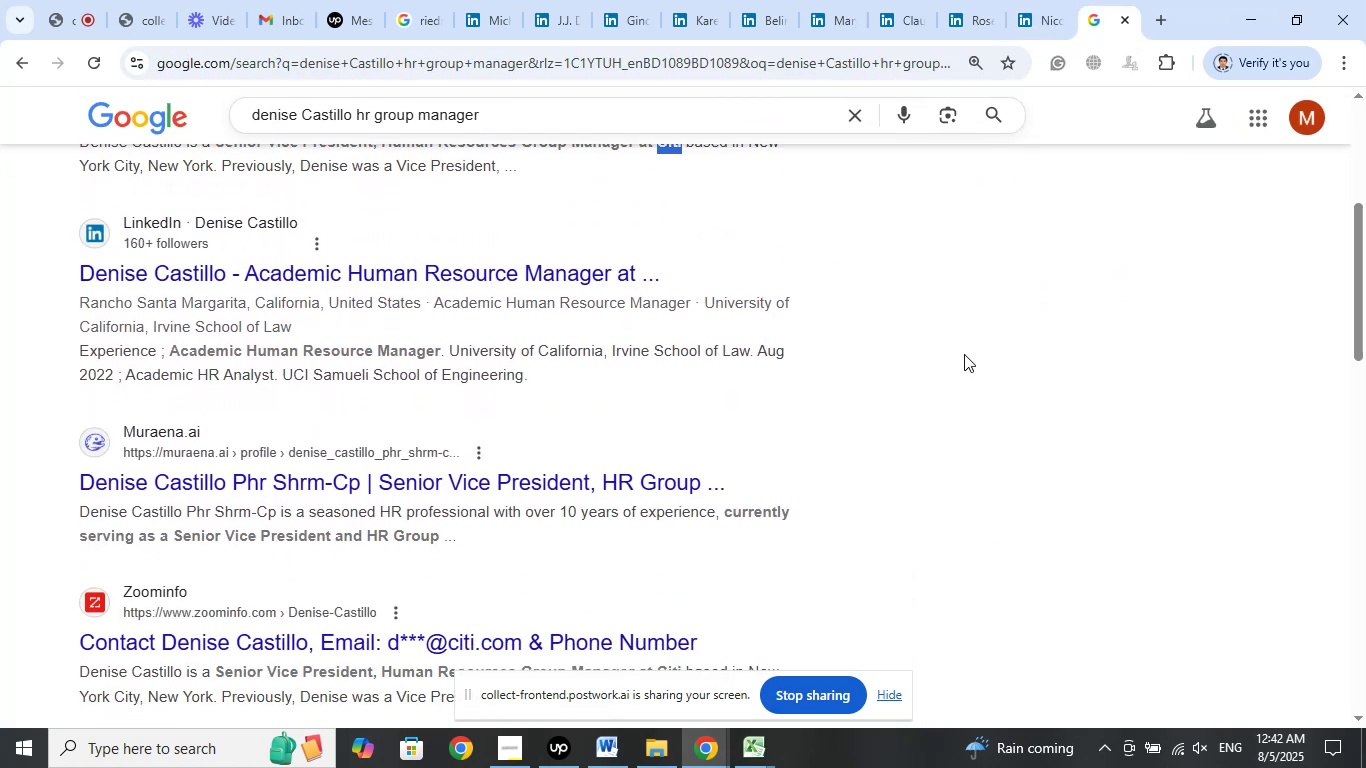 
scroll: coordinate [965, 352], scroll_direction: up, amount: 2.0
 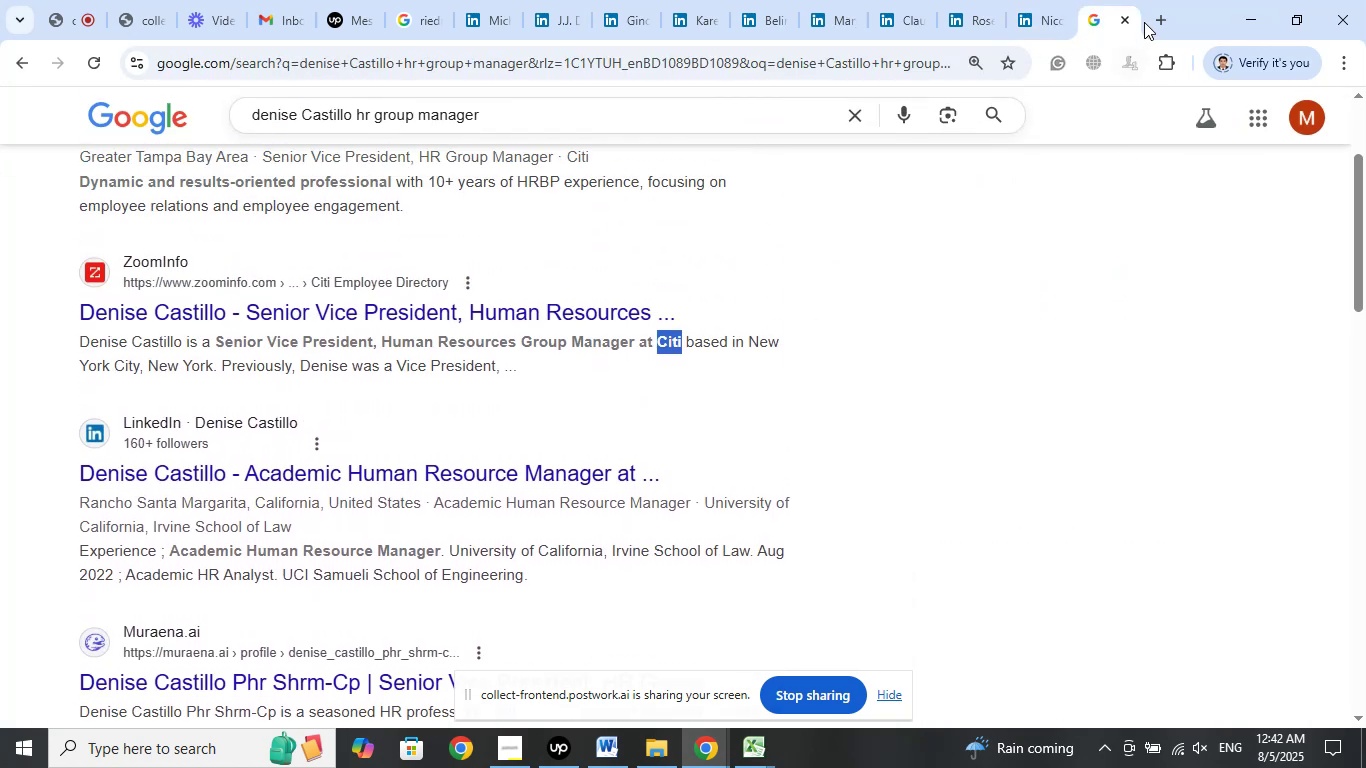 
left_click([1152, 22])
 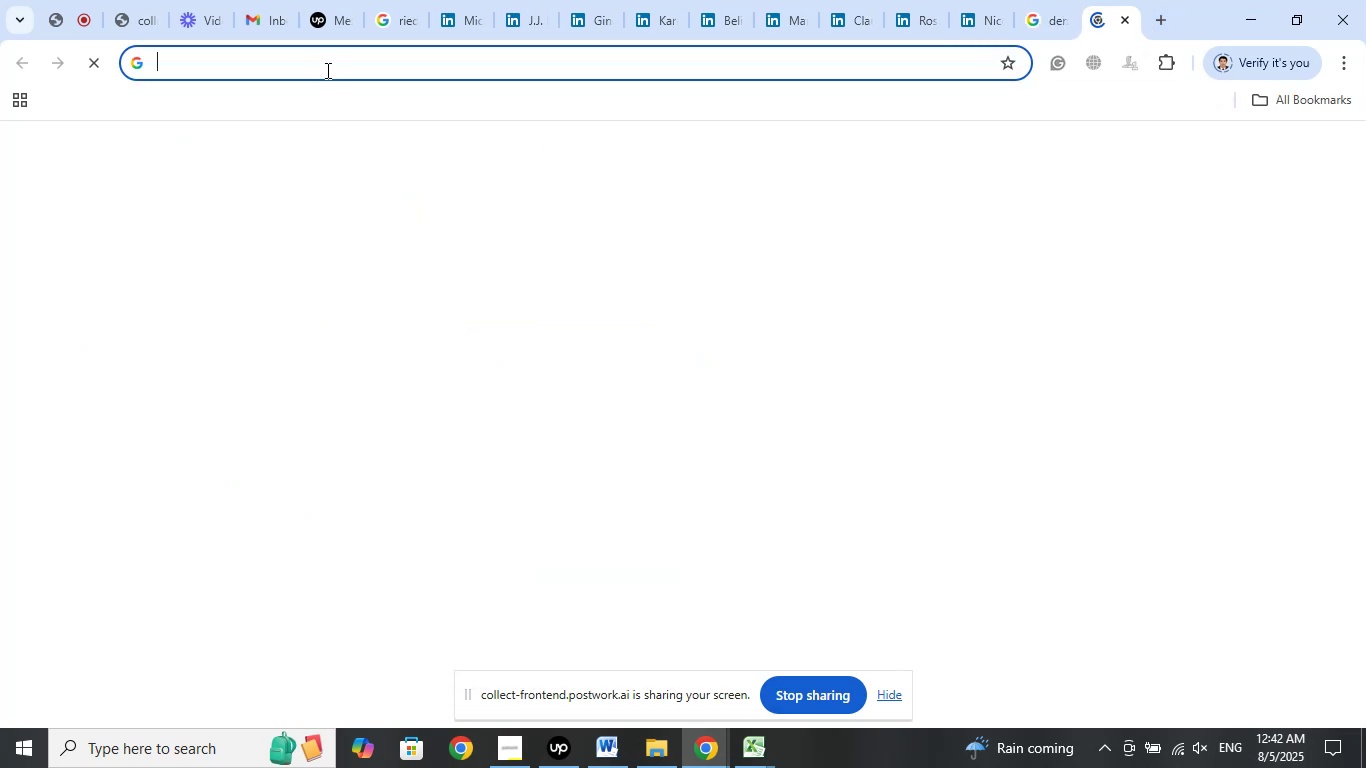 
right_click([329, 56])
 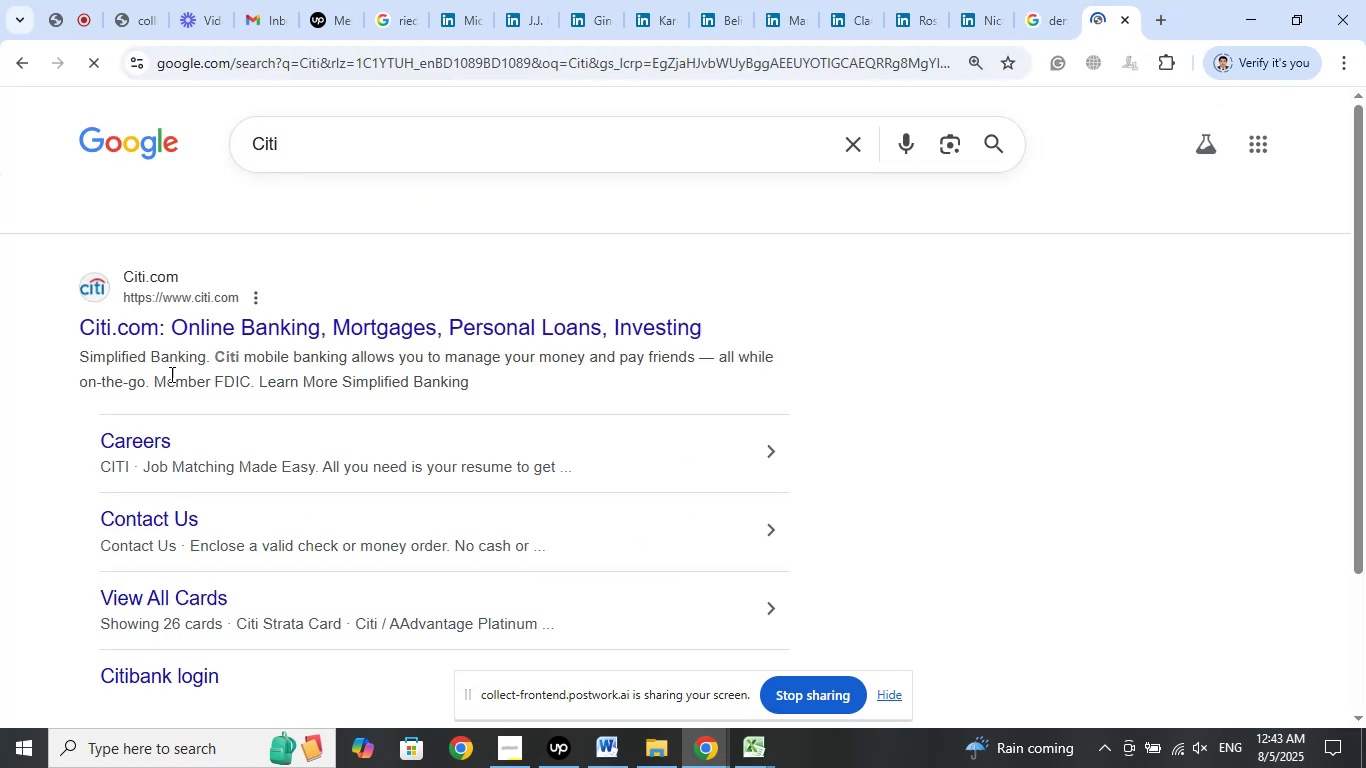 
scroll: coordinate [31, 365], scroll_direction: down, amount: 7.0
 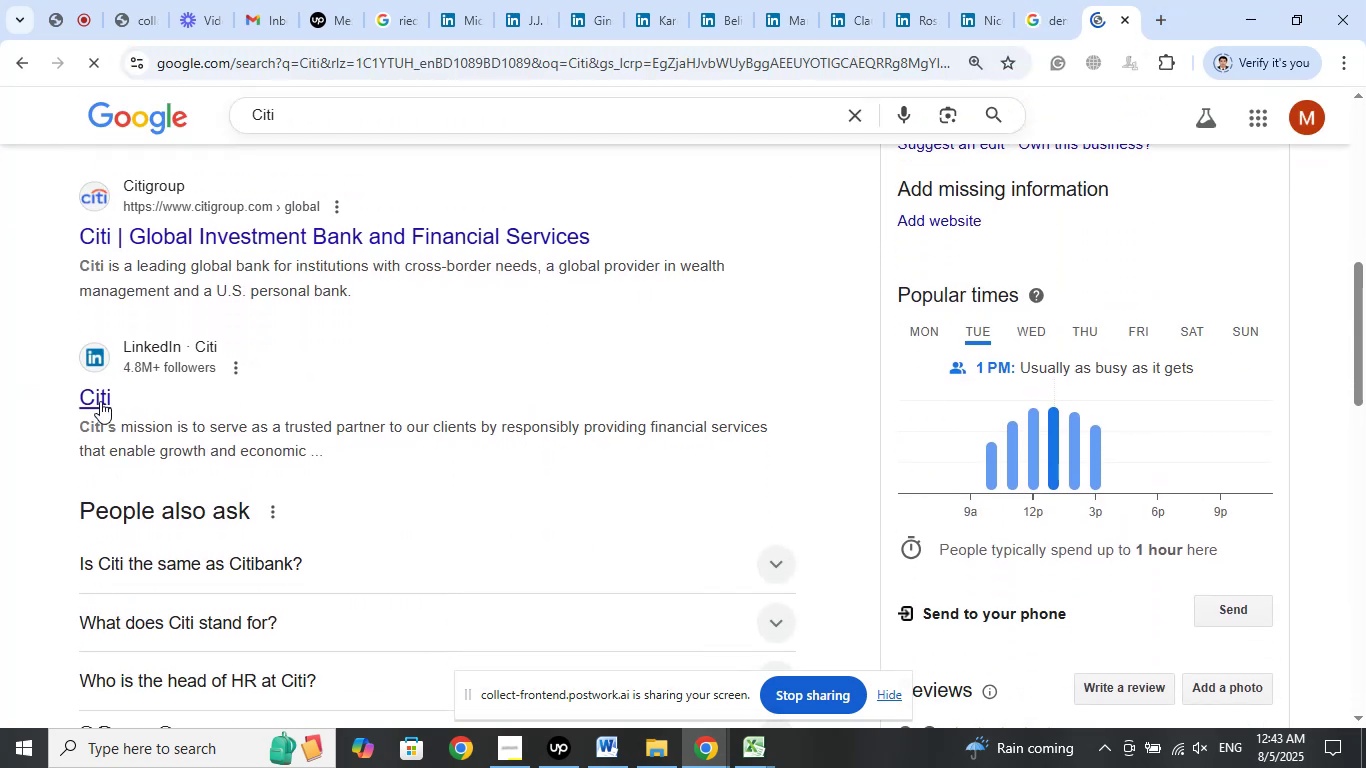 
right_click([100, 398])
 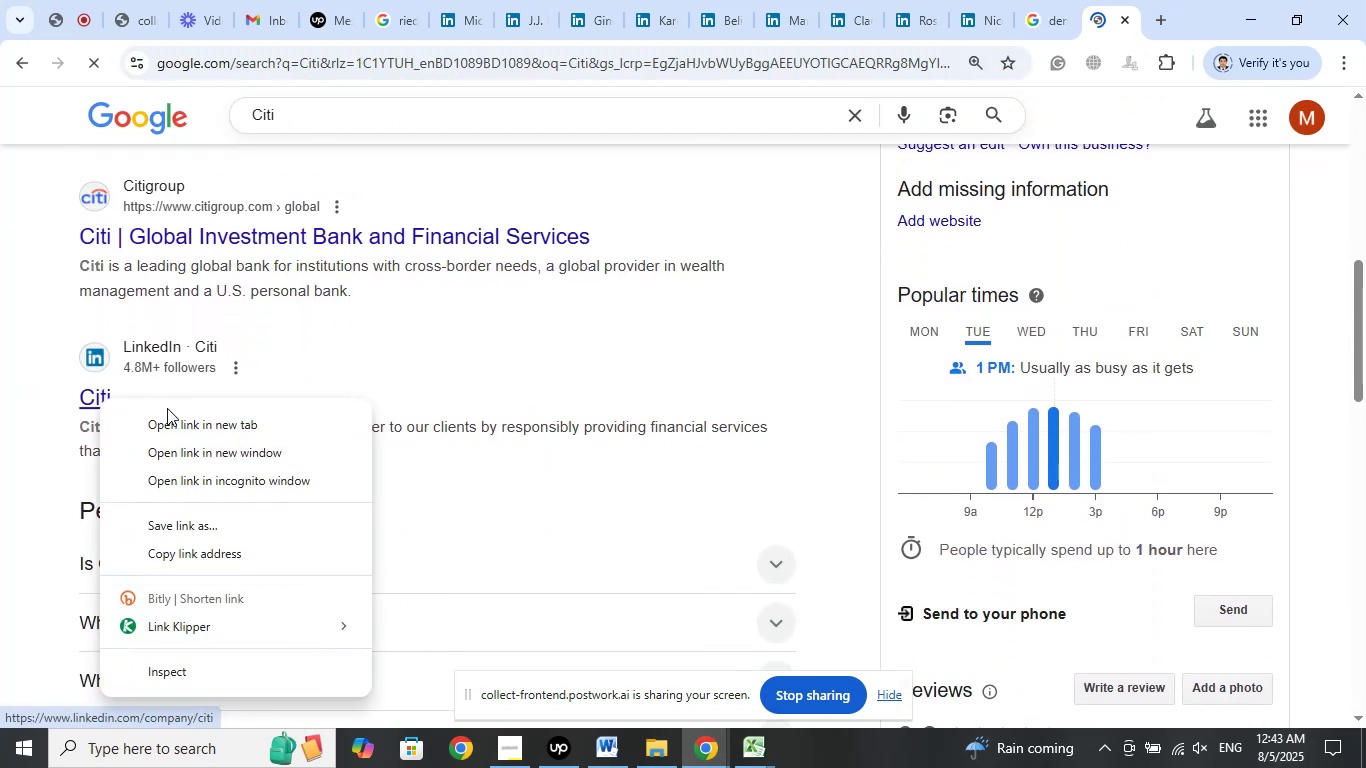 
left_click([171, 421])
 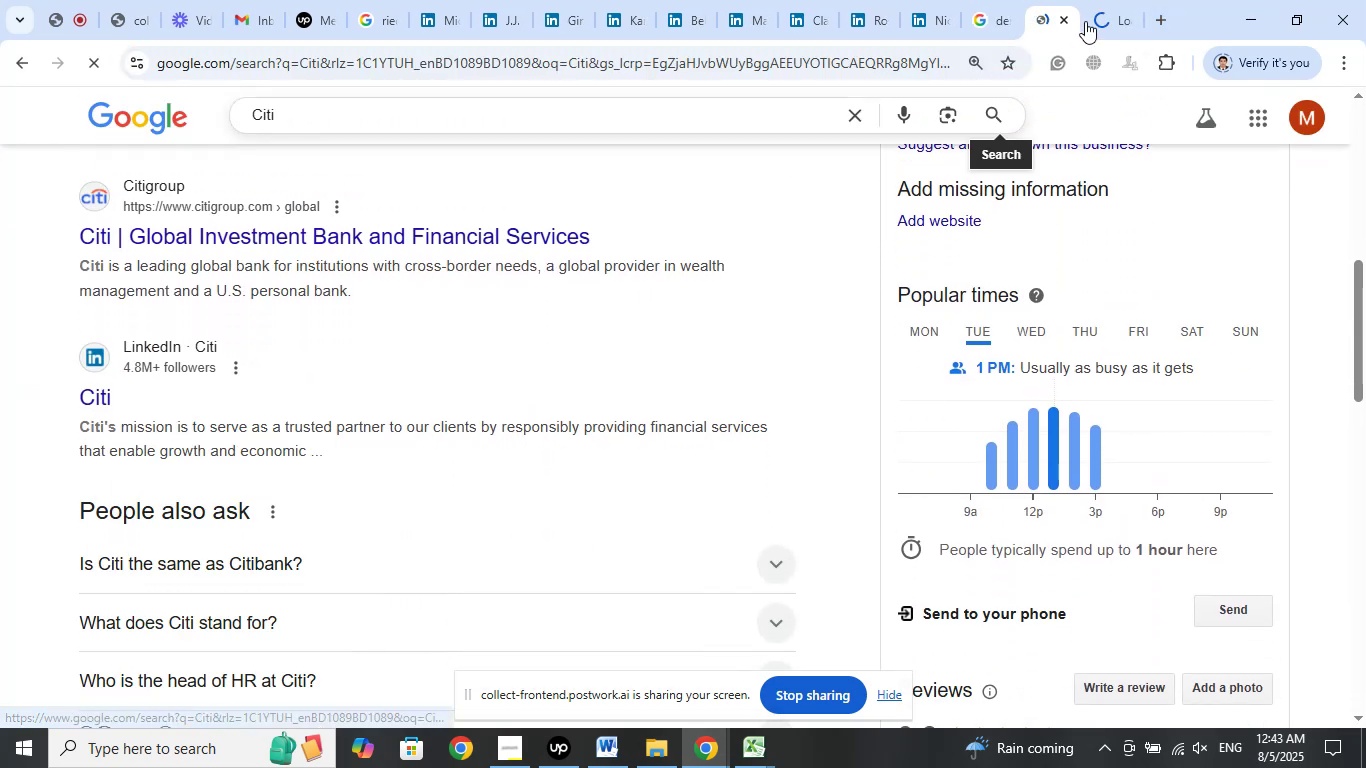 
left_click([1101, 0])
 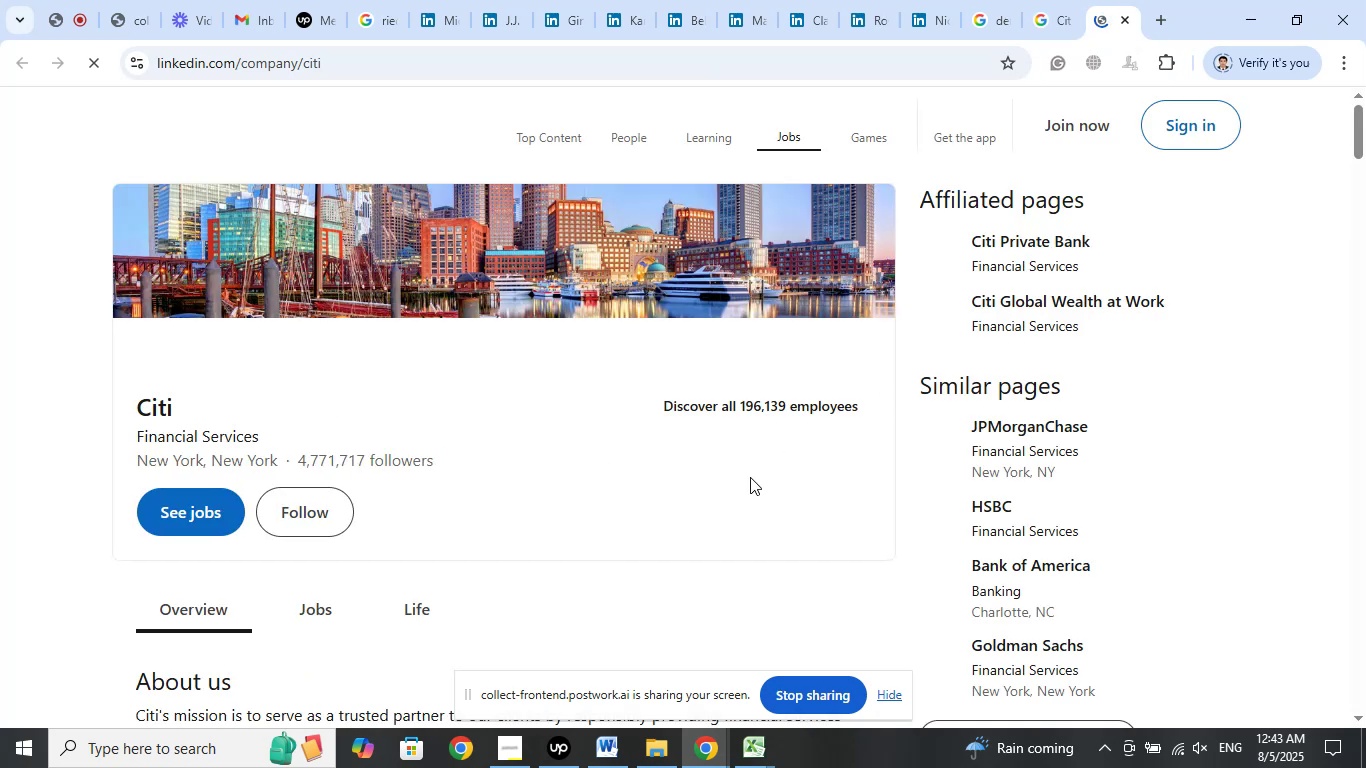 
scroll: coordinate [581, 410], scroll_direction: down, amount: 6.0
 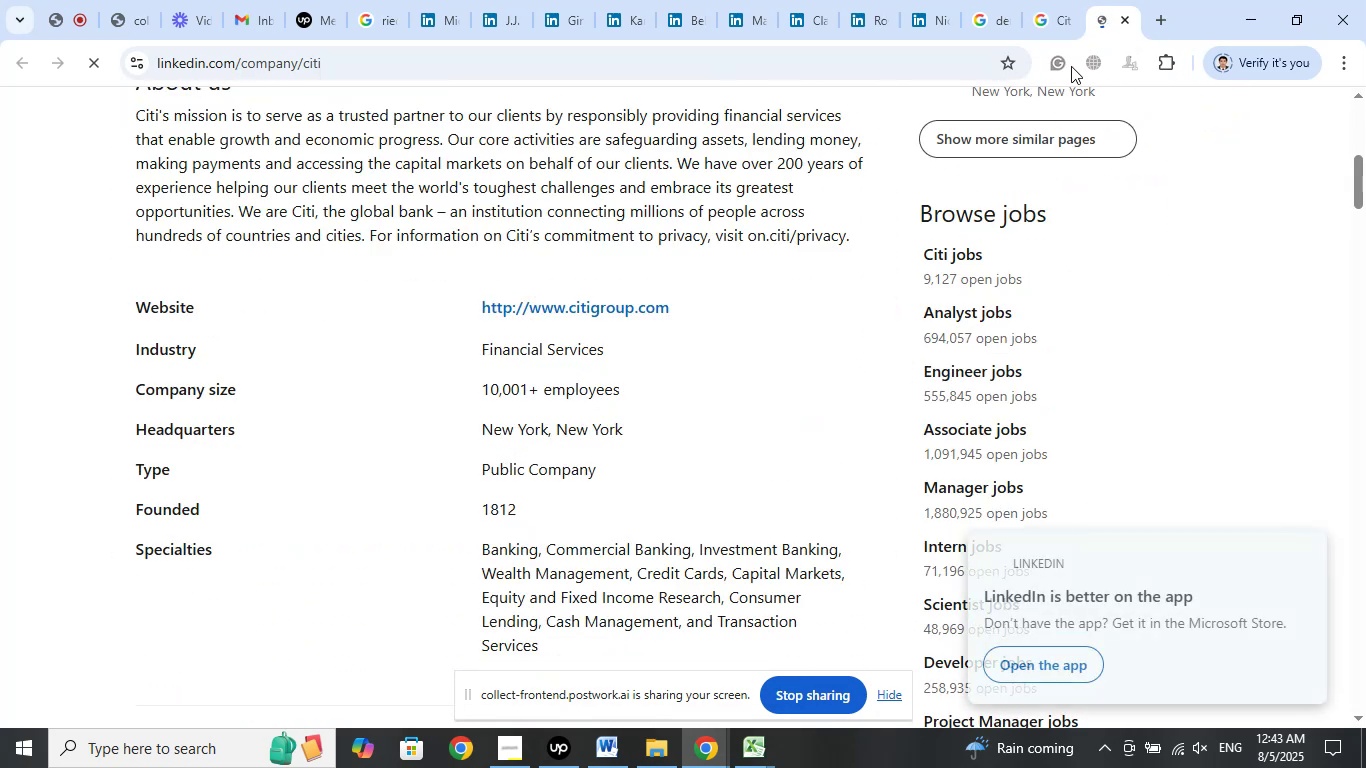 
left_click([1010, 0])
 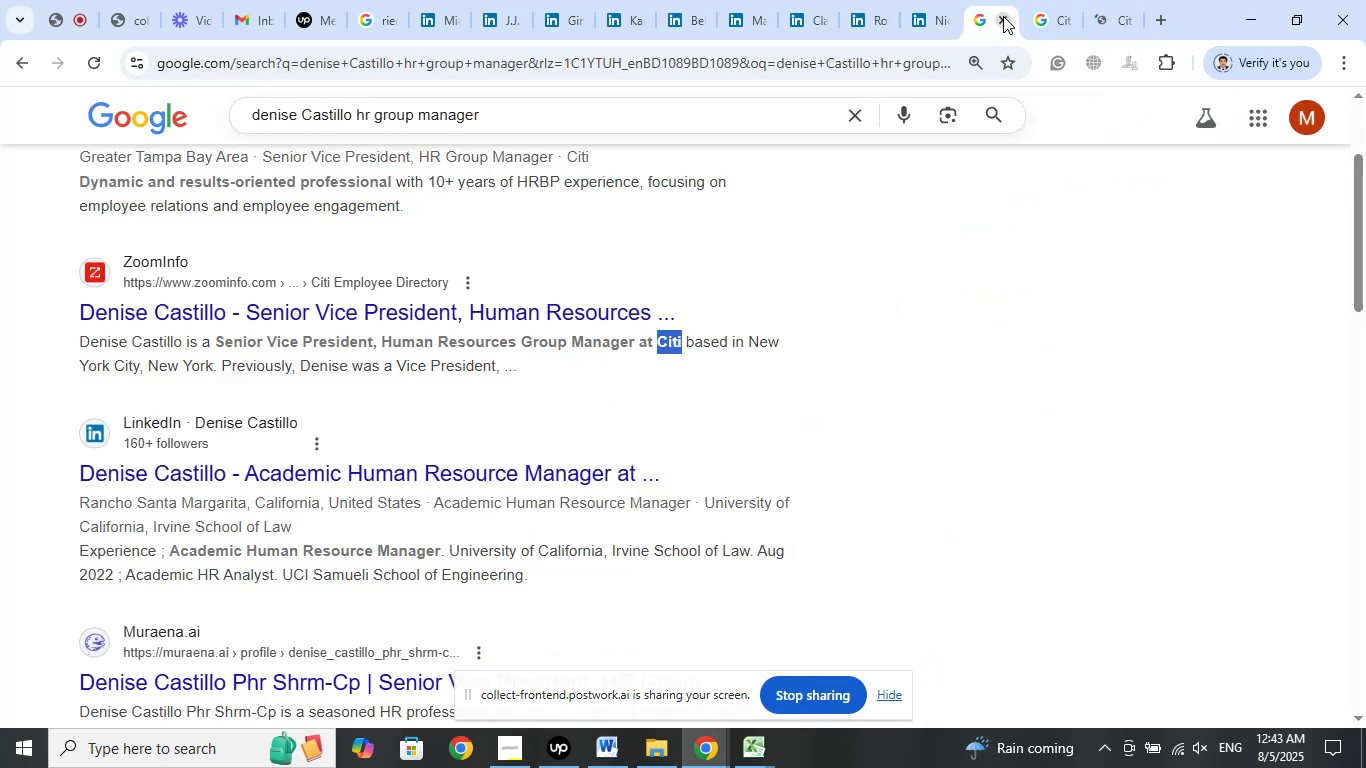 
left_click([1003, 16])
 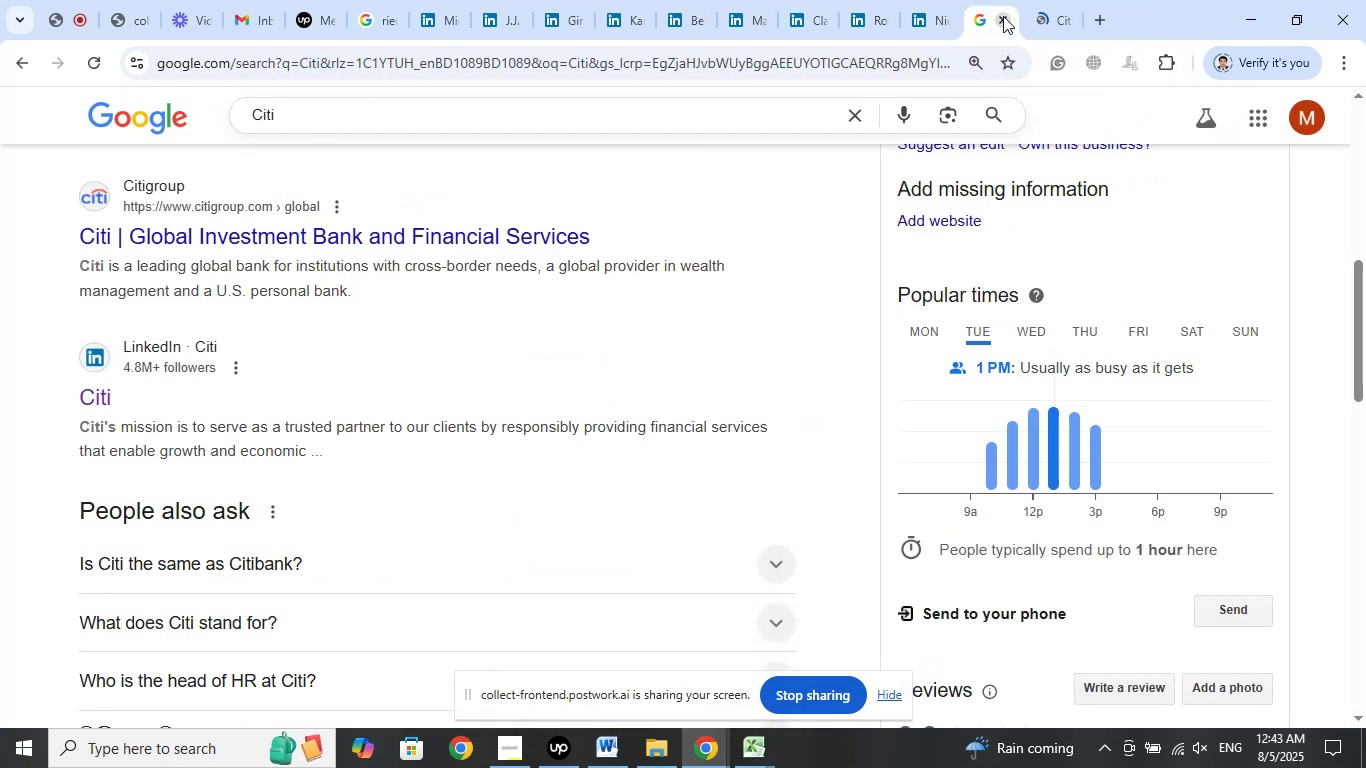 
left_click([1003, 16])
 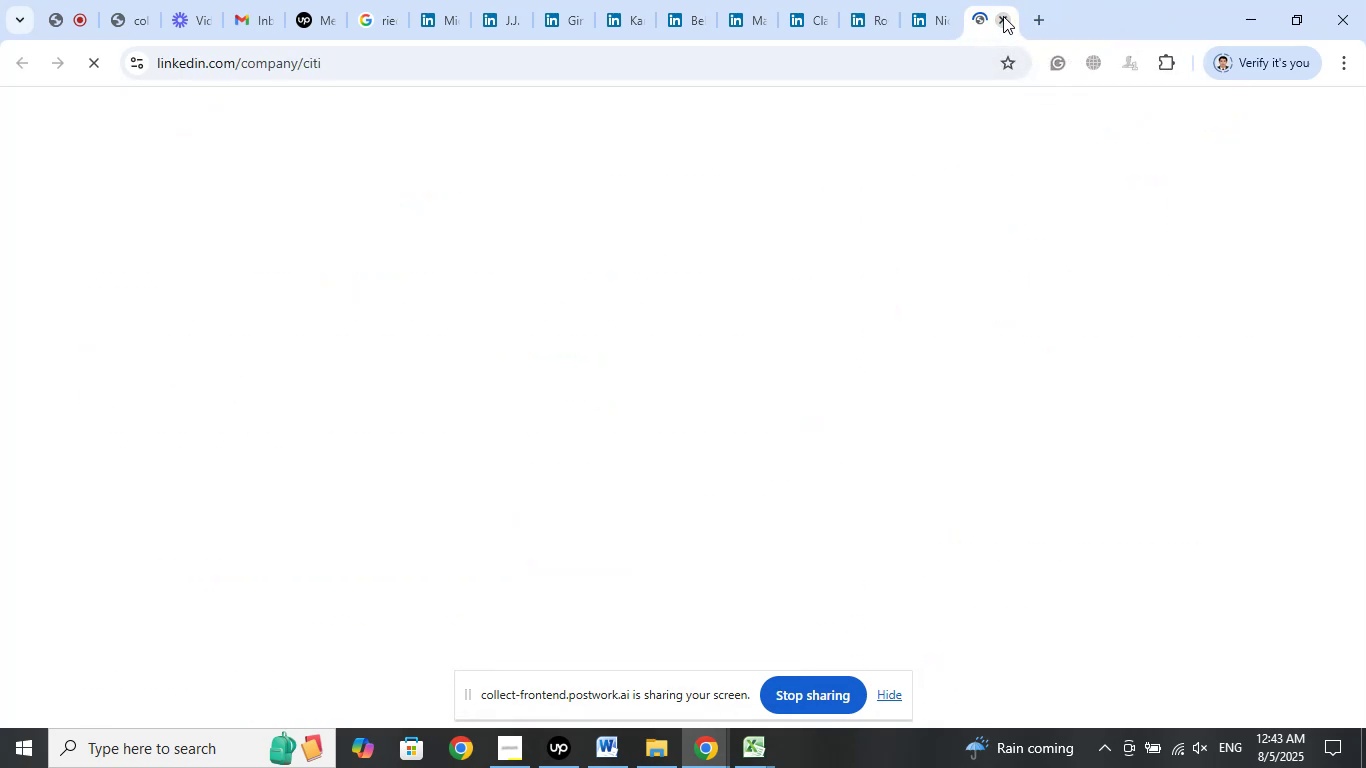 
left_click([1003, 16])
 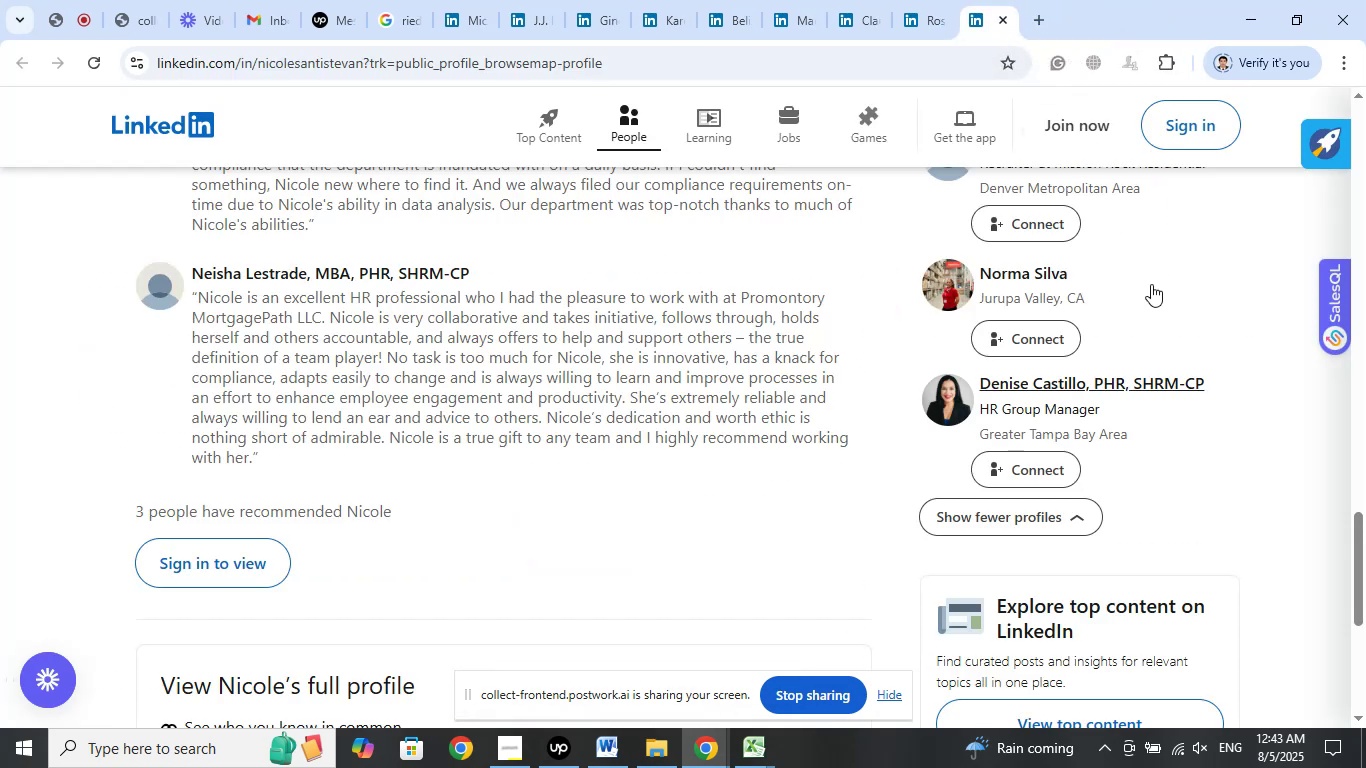 
scroll: coordinate [1223, 300], scroll_direction: down, amount: 2.0
 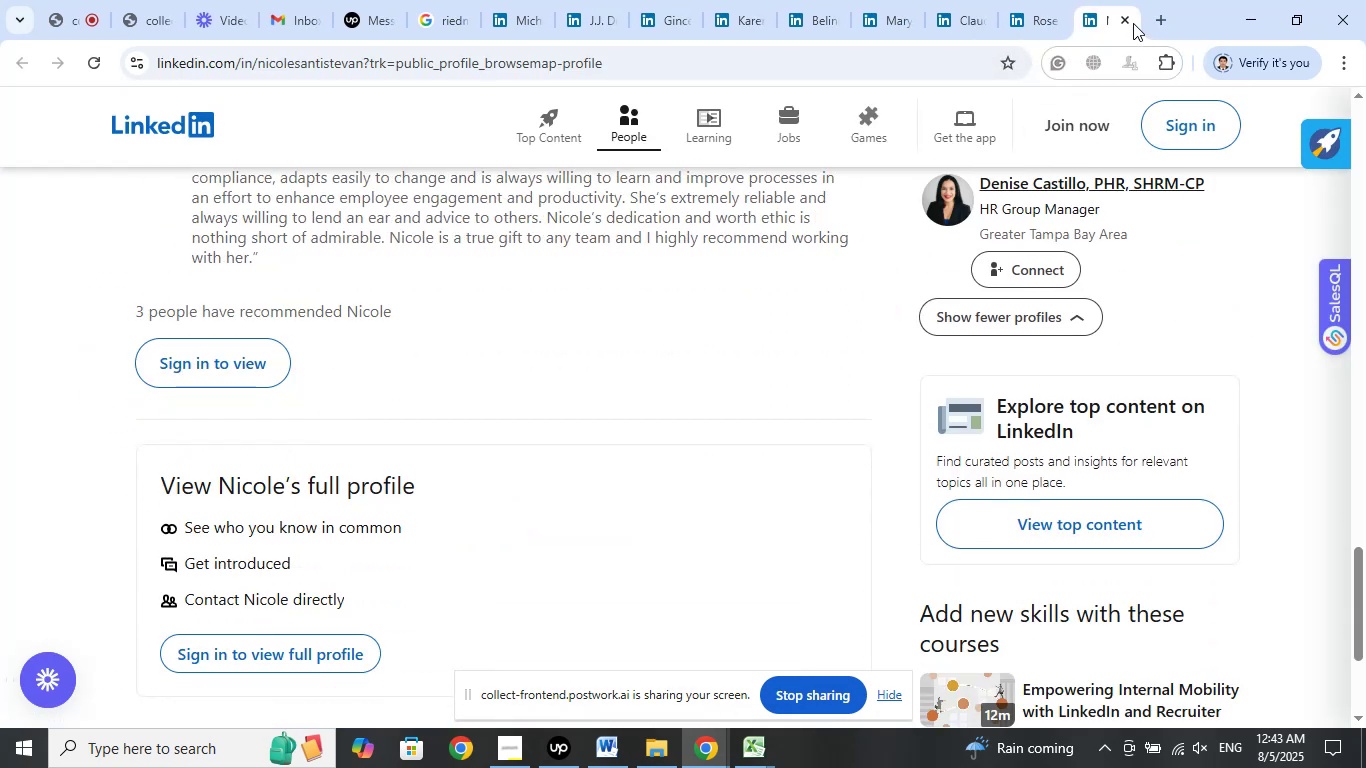 
left_click([1123, 23])
 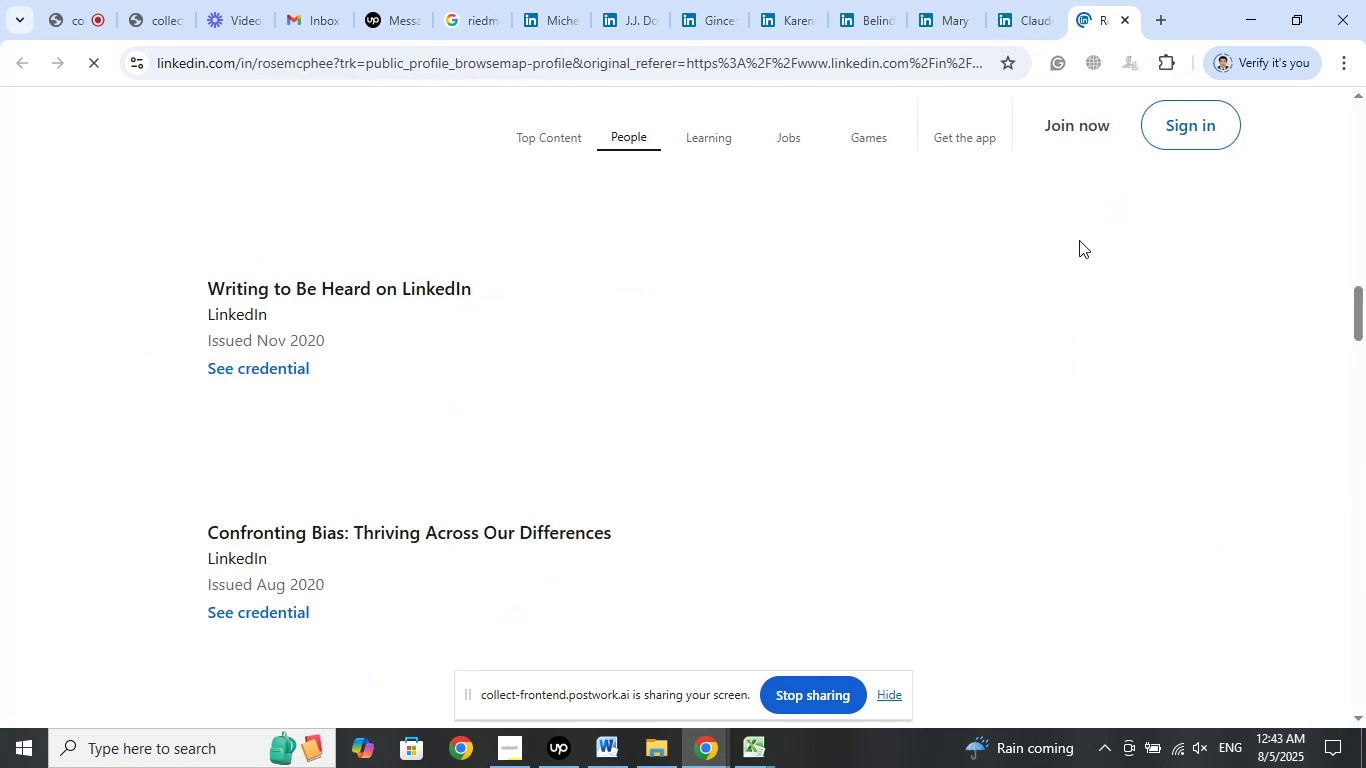 
wait(6.08)
 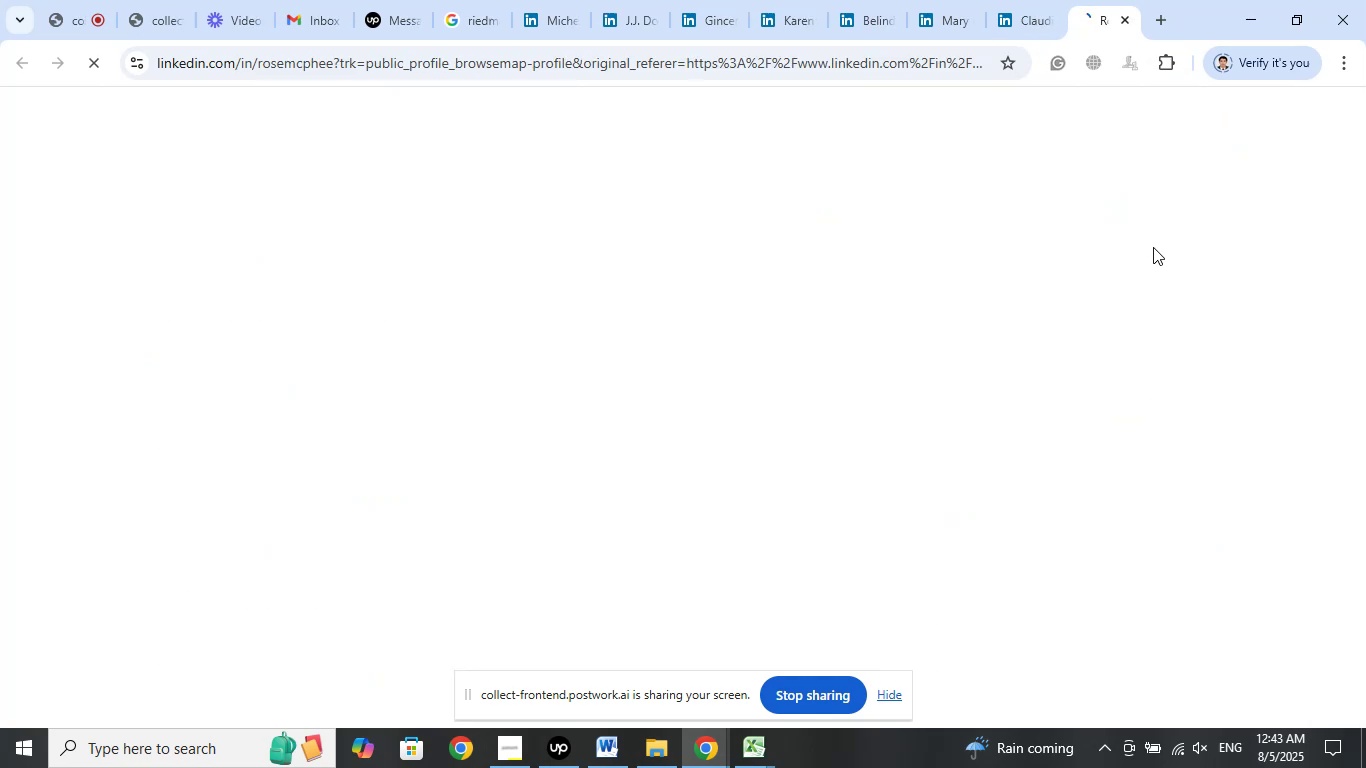 
left_click([1079, 240])
 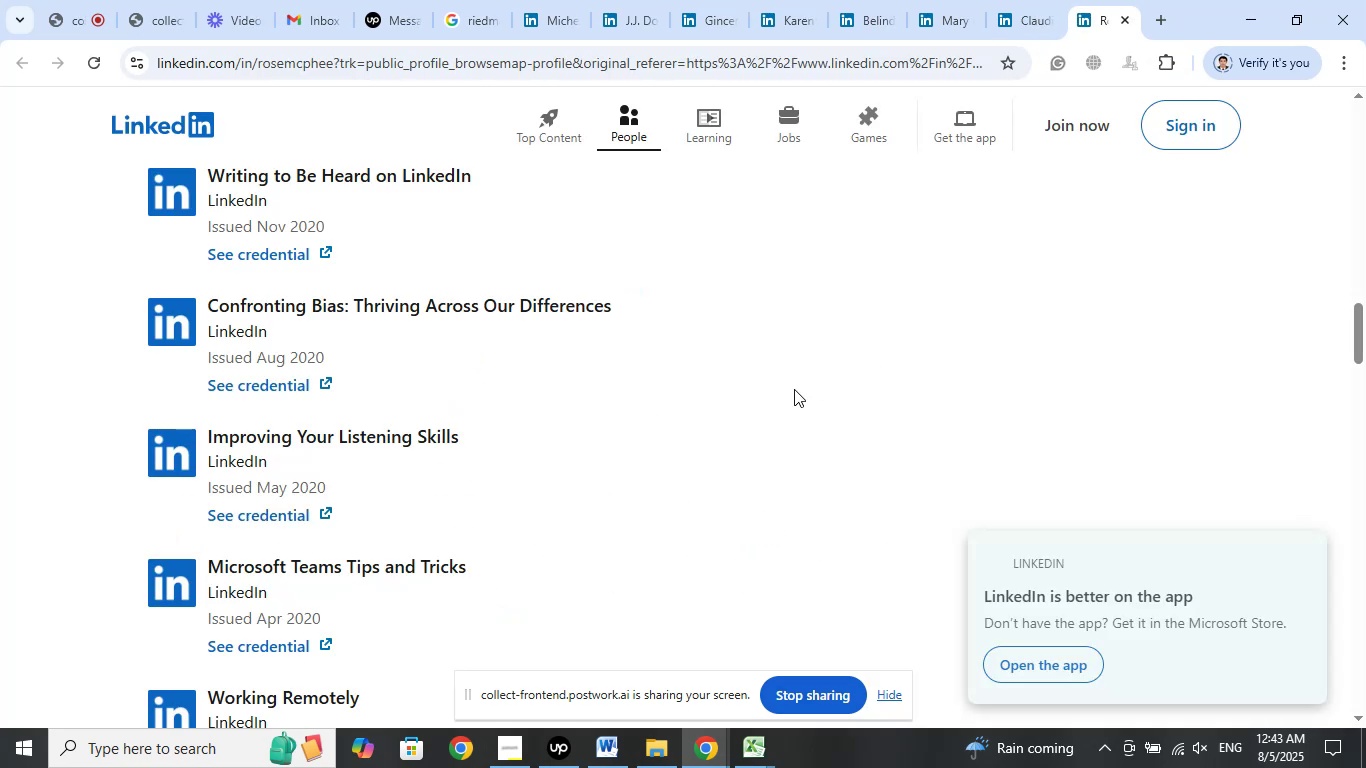 
scroll: coordinate [818, 384], scroll_direction: up, amount: 14.0
 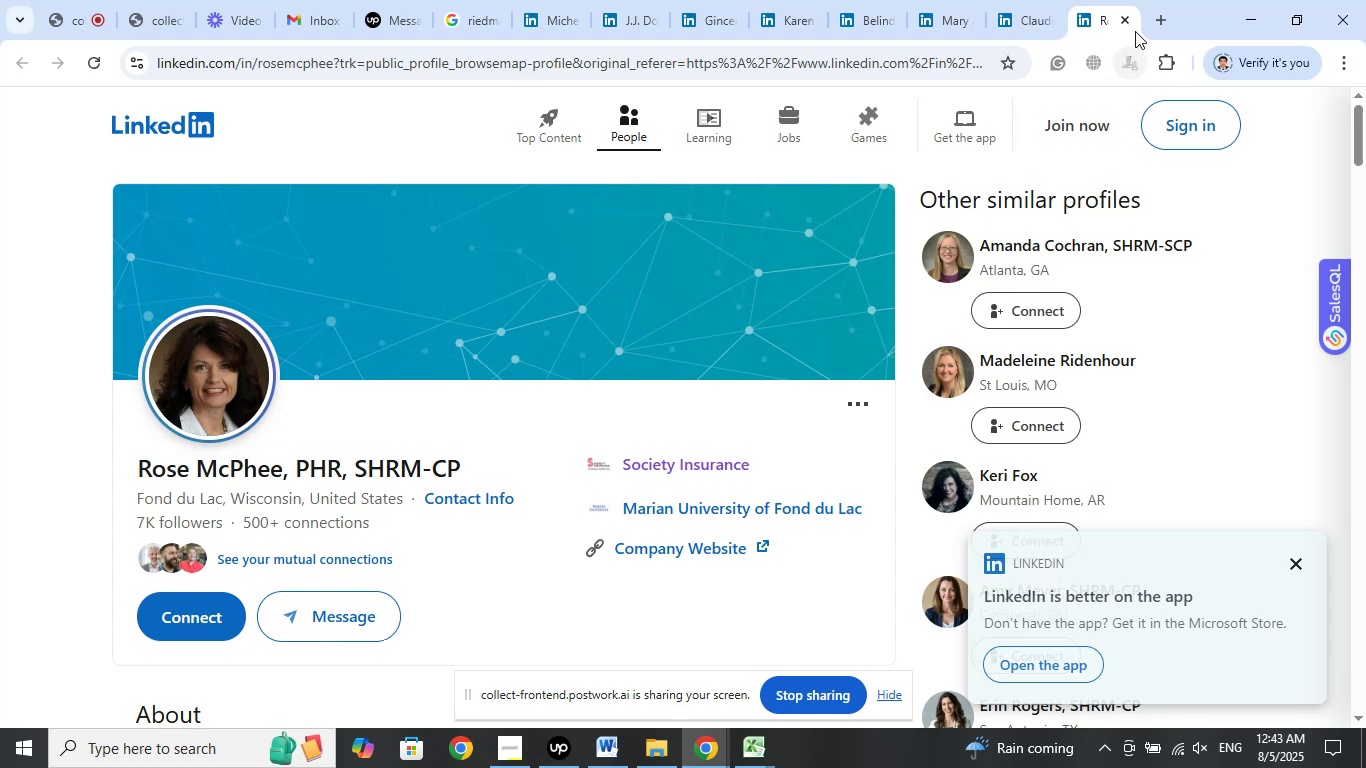 
left_click([1126, 21])
 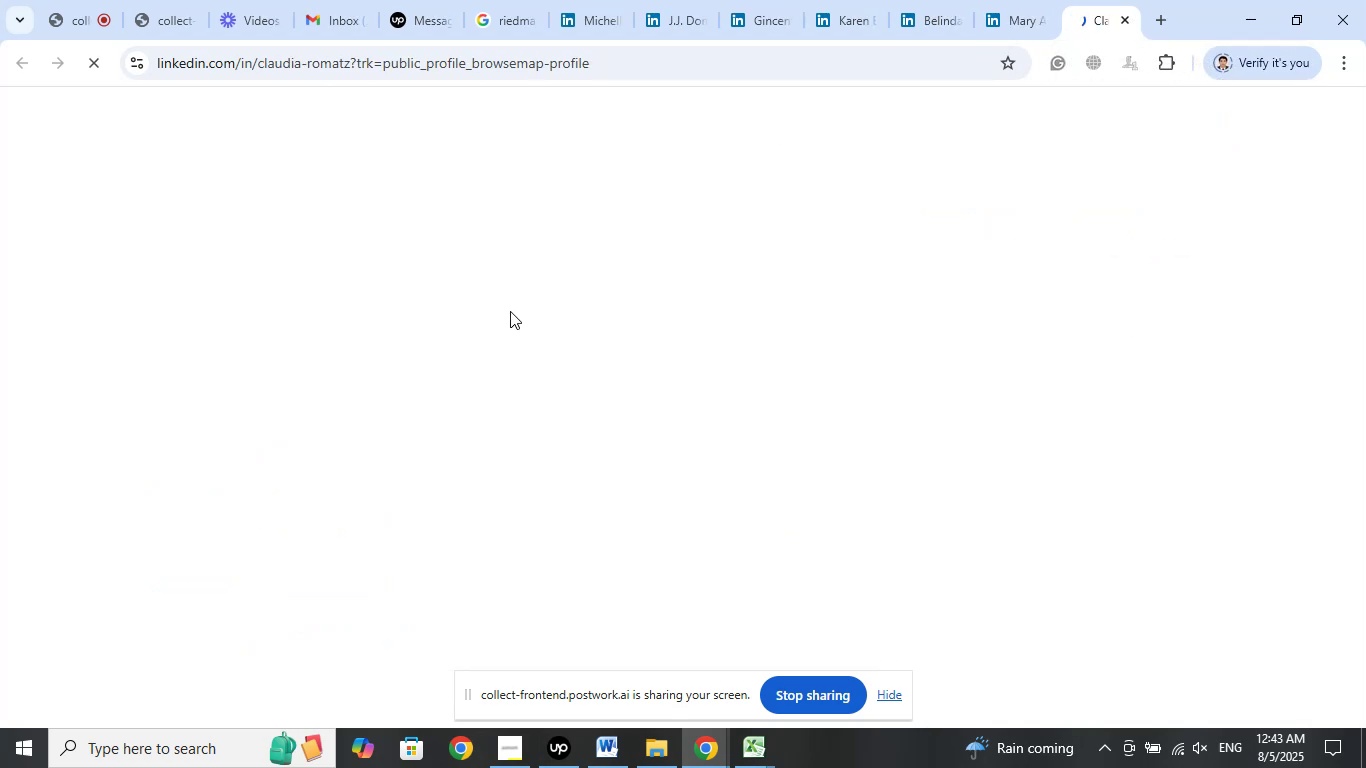 
left_click([98, 0])
 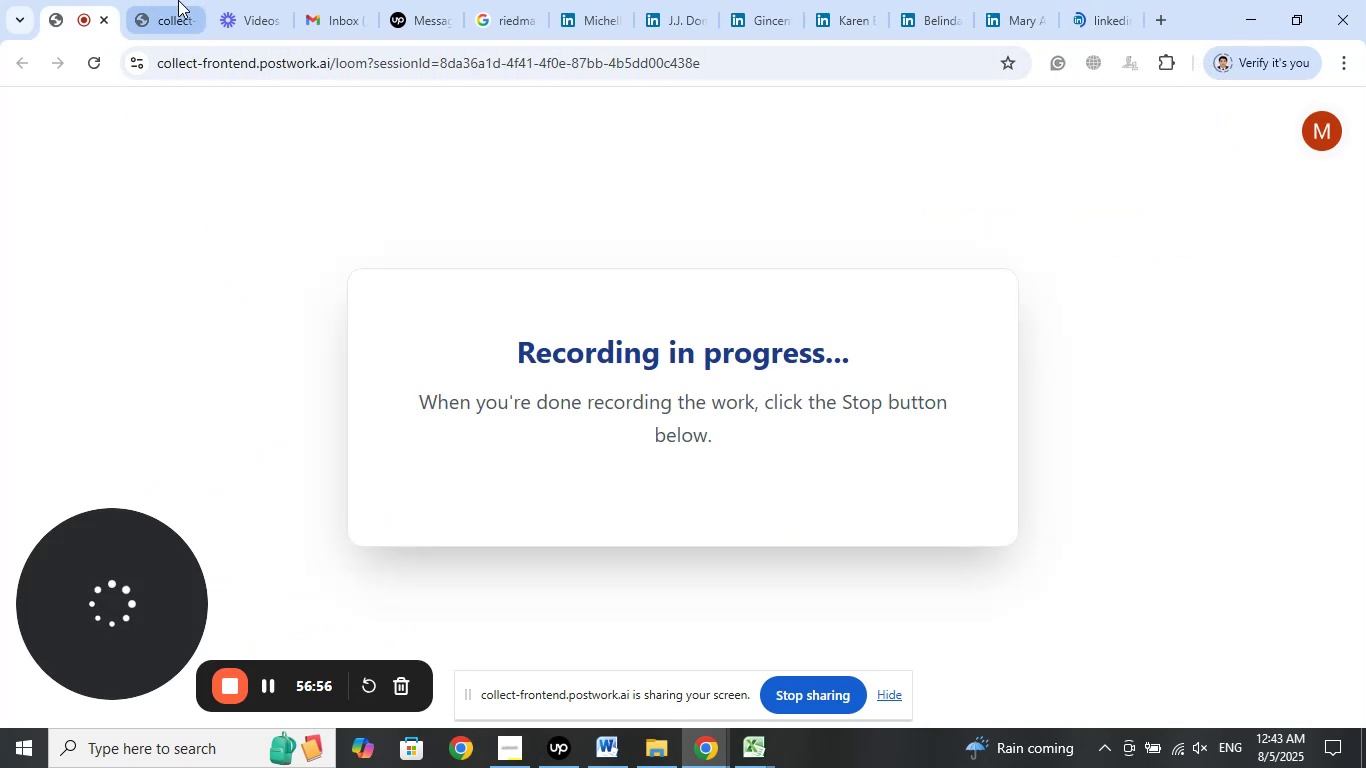 
left_click([239, 0])
 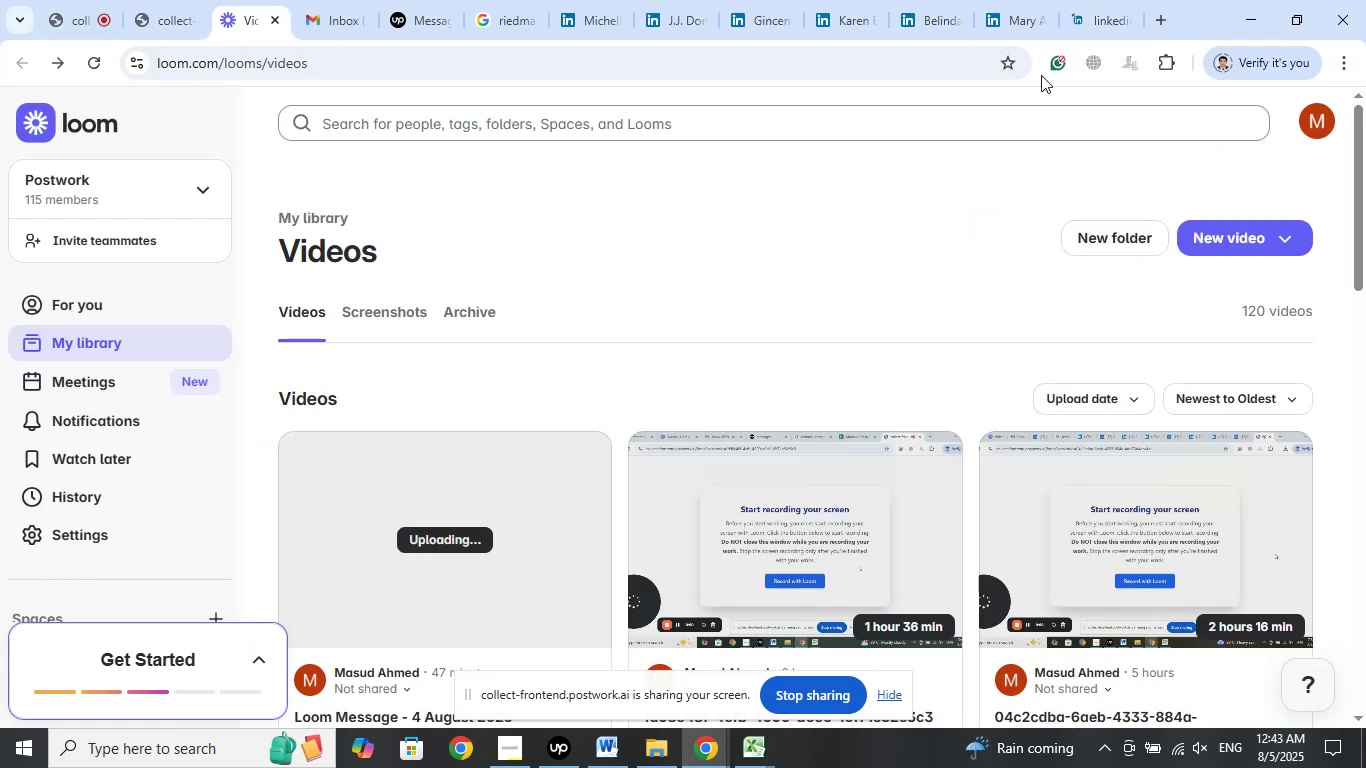 
left_click([1113, 0])
 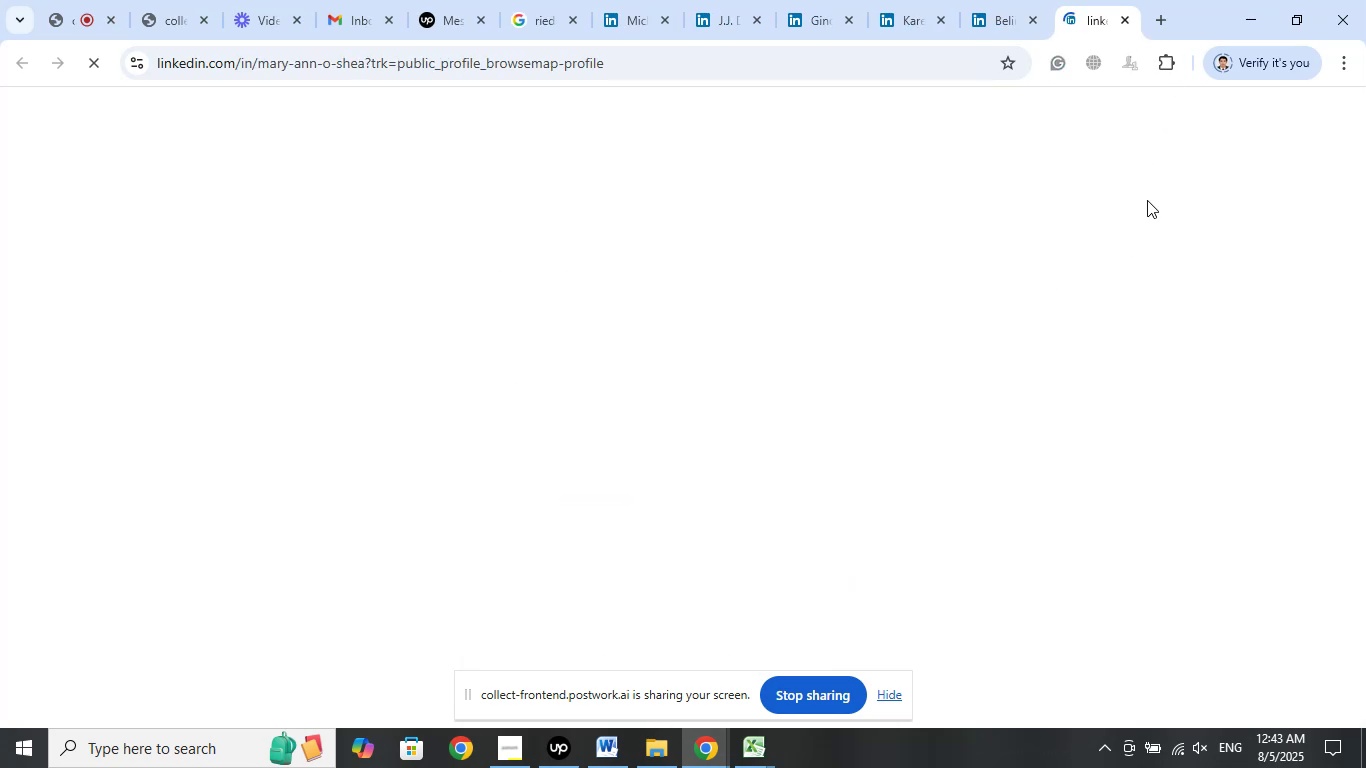 
wait(10.2)
 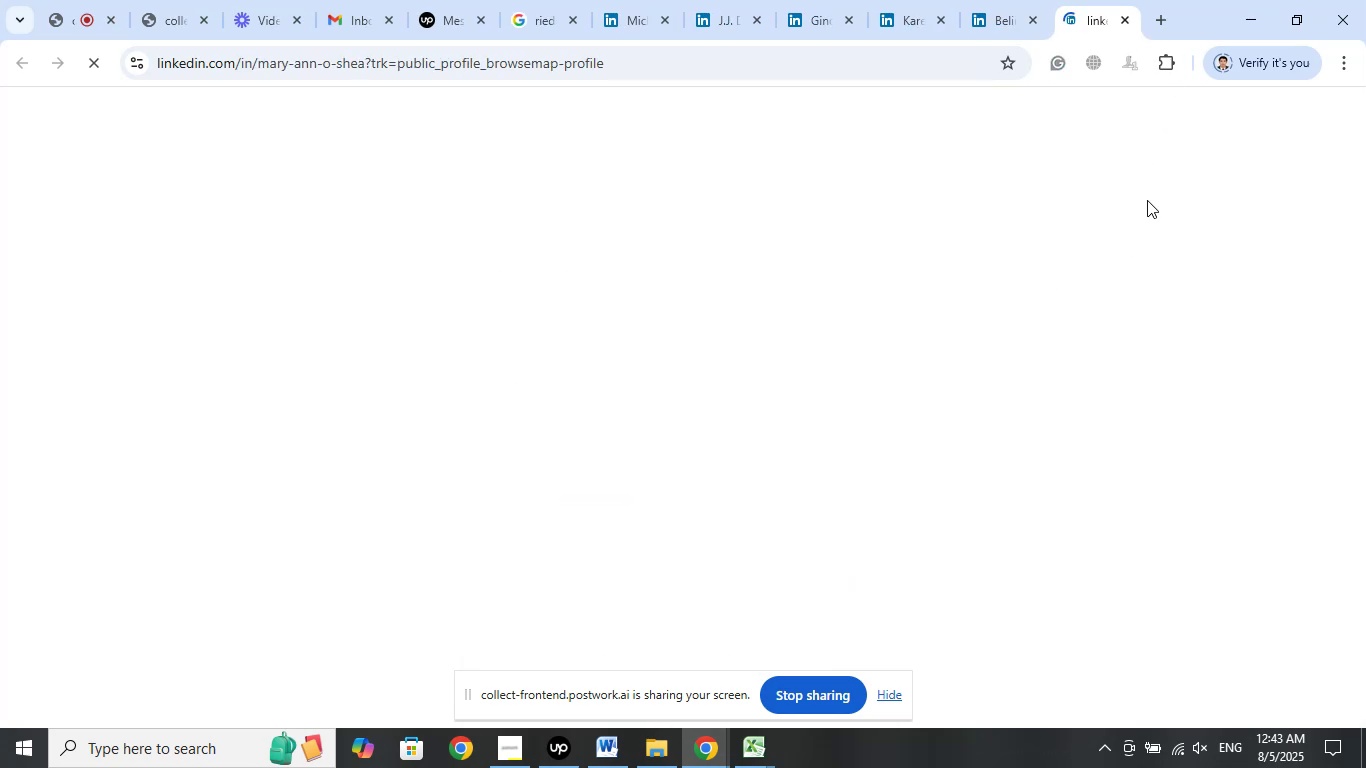 
left_click([1127, 25])
 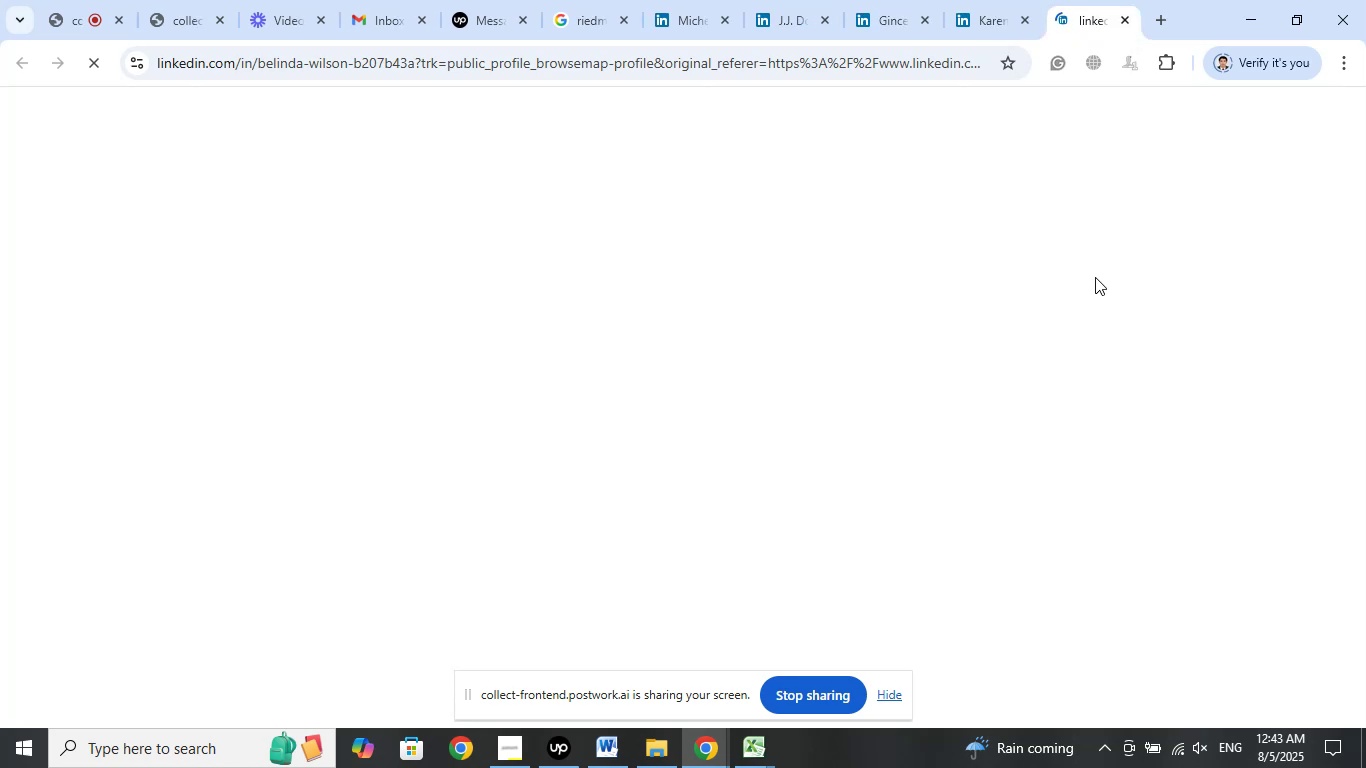 
wait(8.07)
 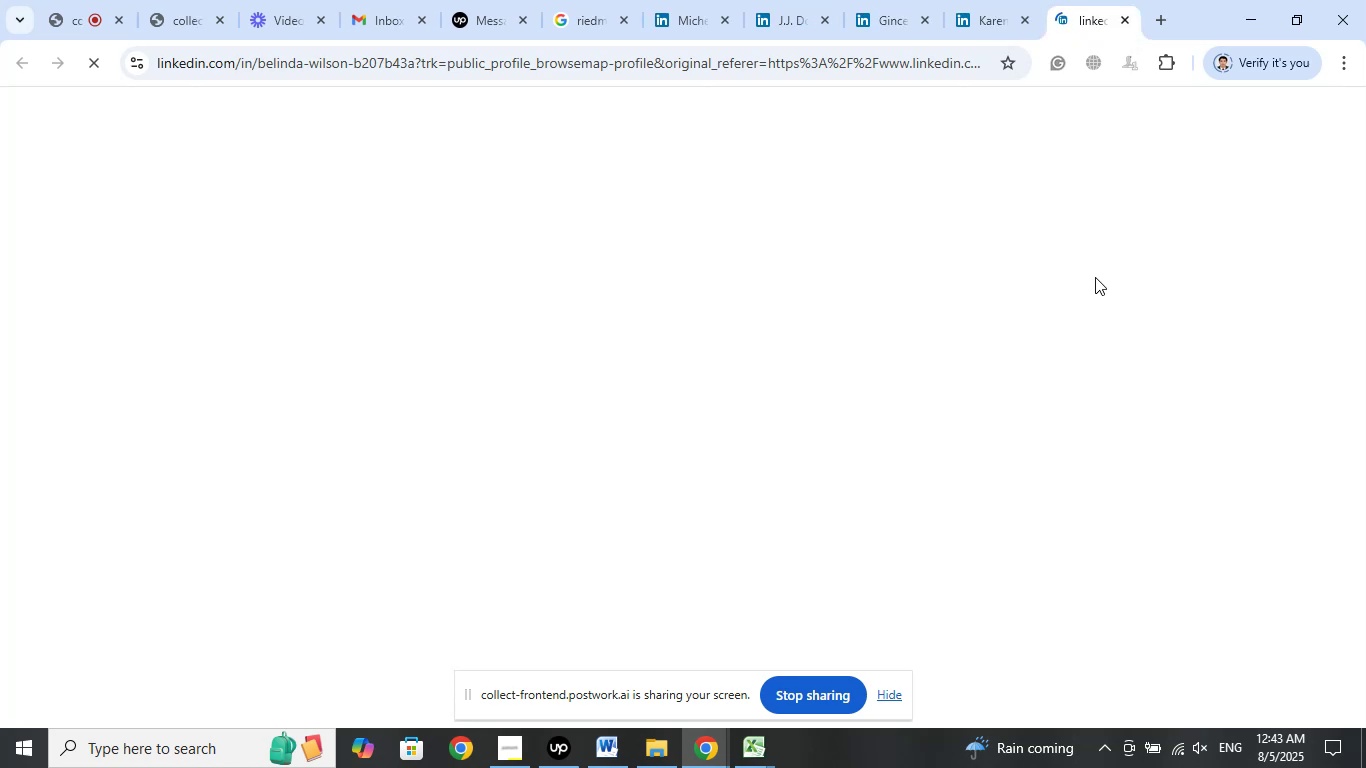 
left_click([1159, 25])
 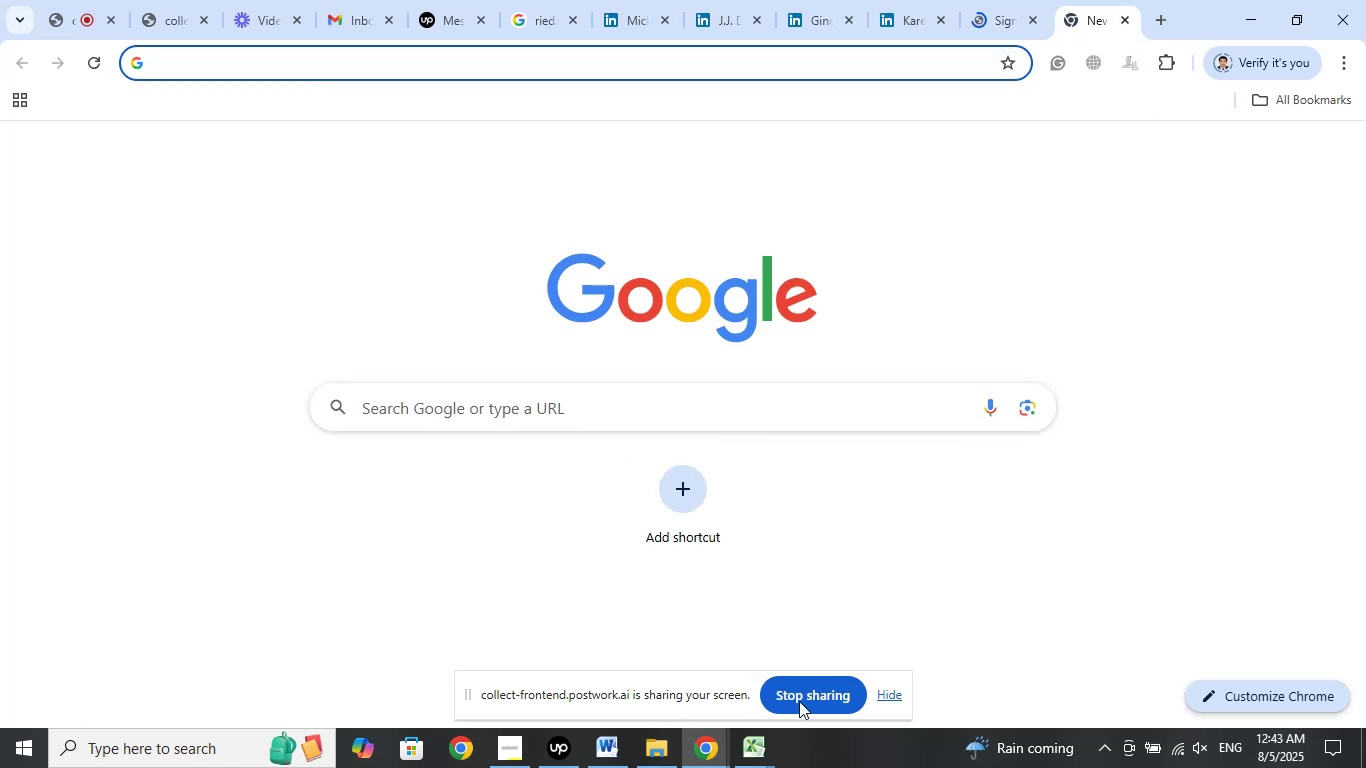 
left_click([765, 748])
 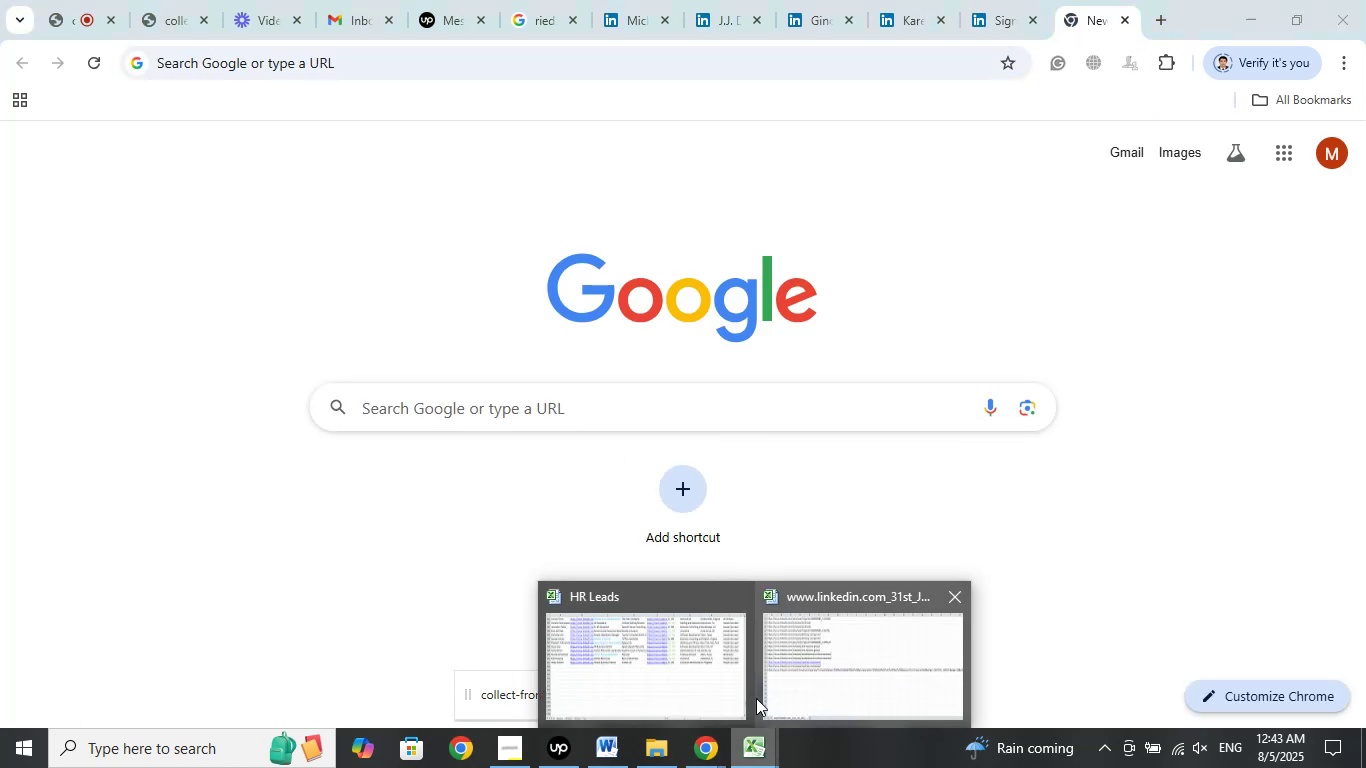 
left_click([683, 680])
 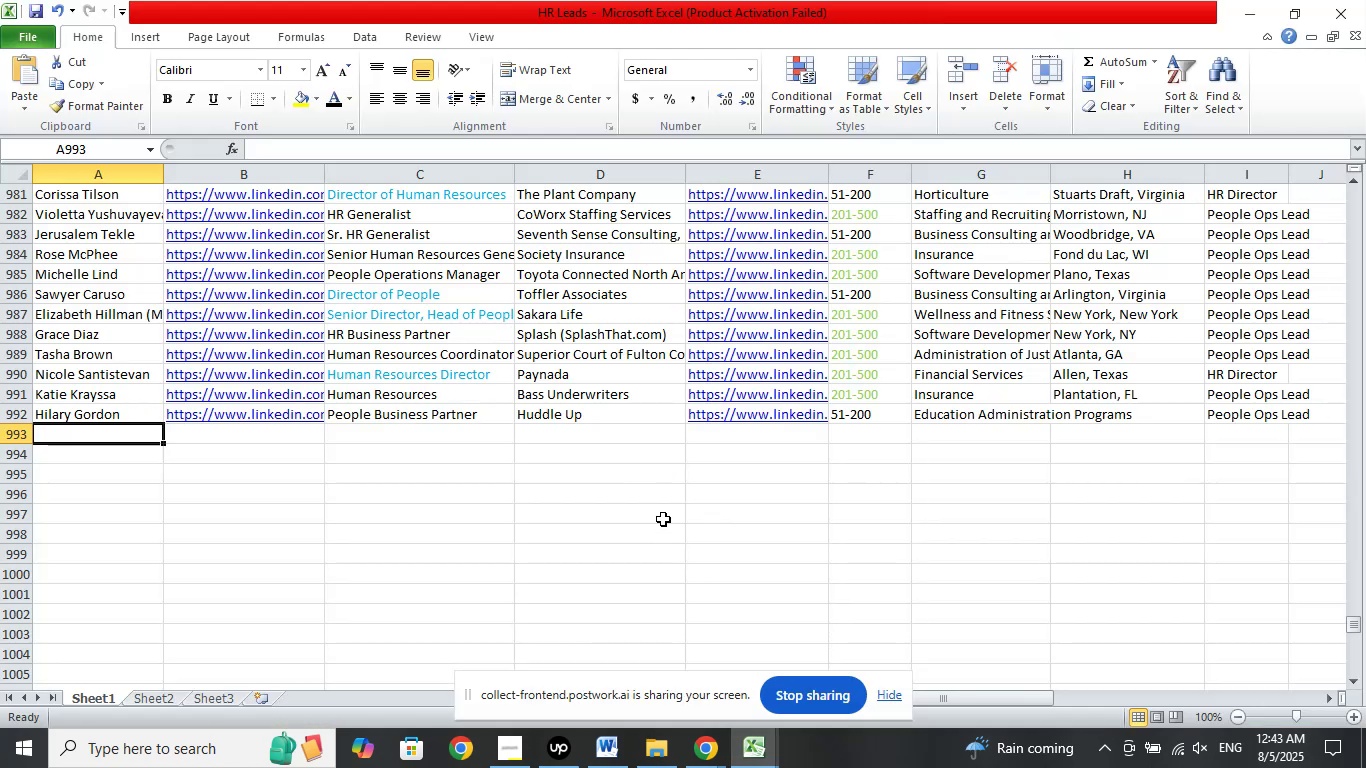 
scroll: coordinate [494, 484], scroll_direction: down, amount: 6.0
 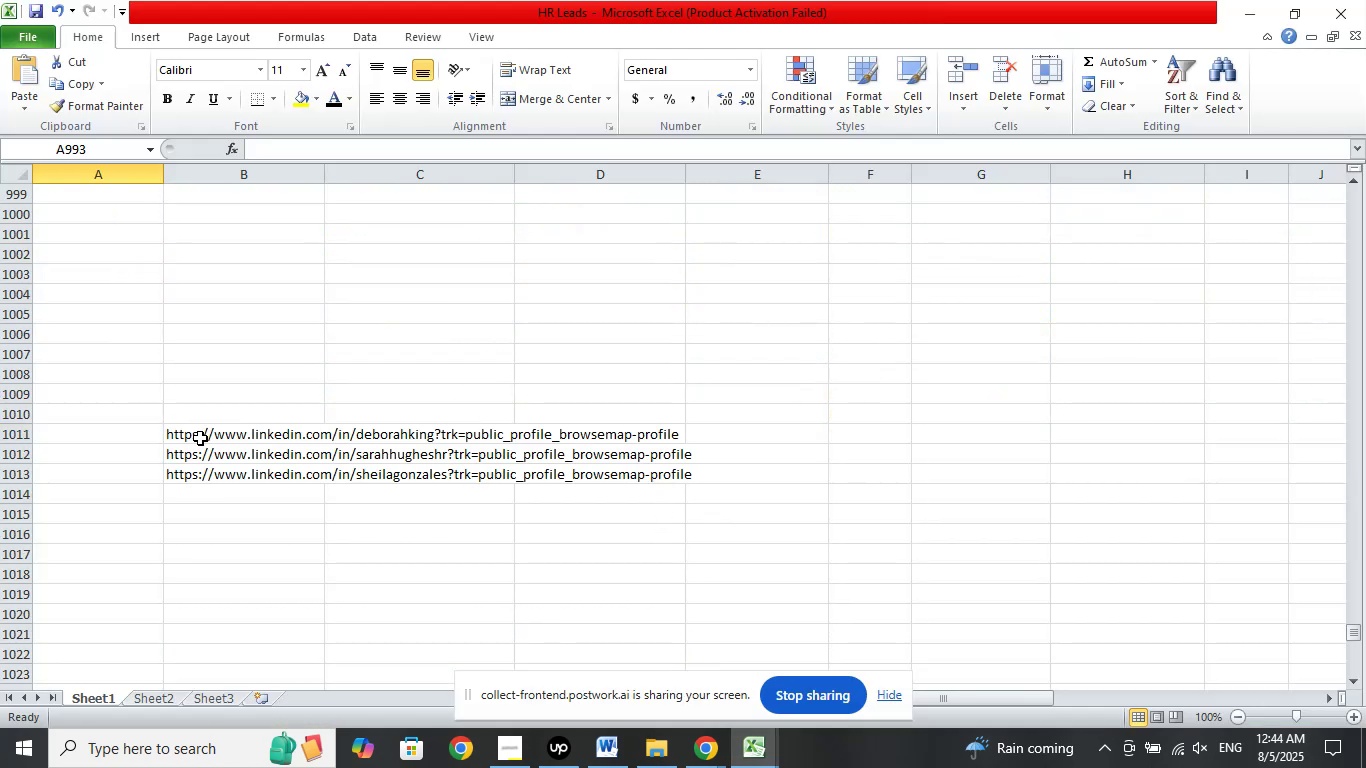 
right_click([201, 438])
 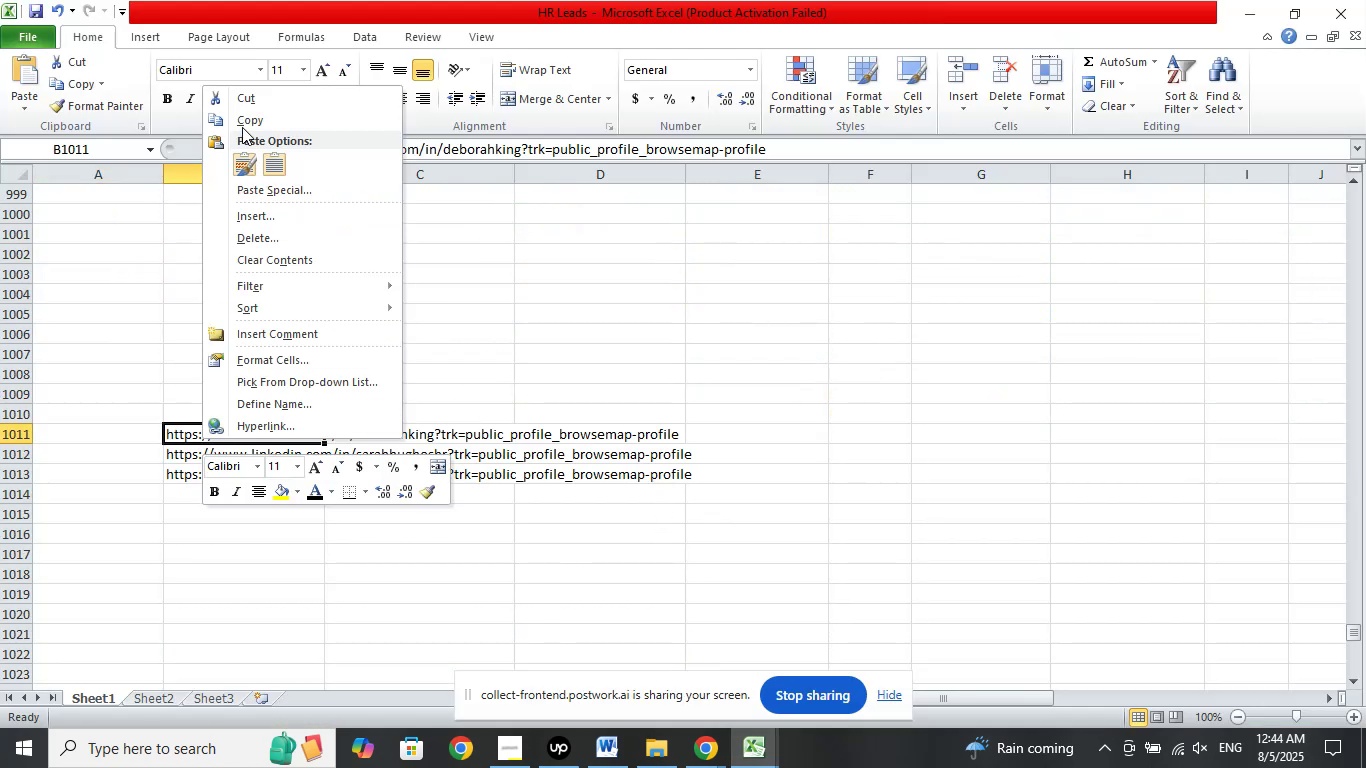 
left_click([242, 121])
 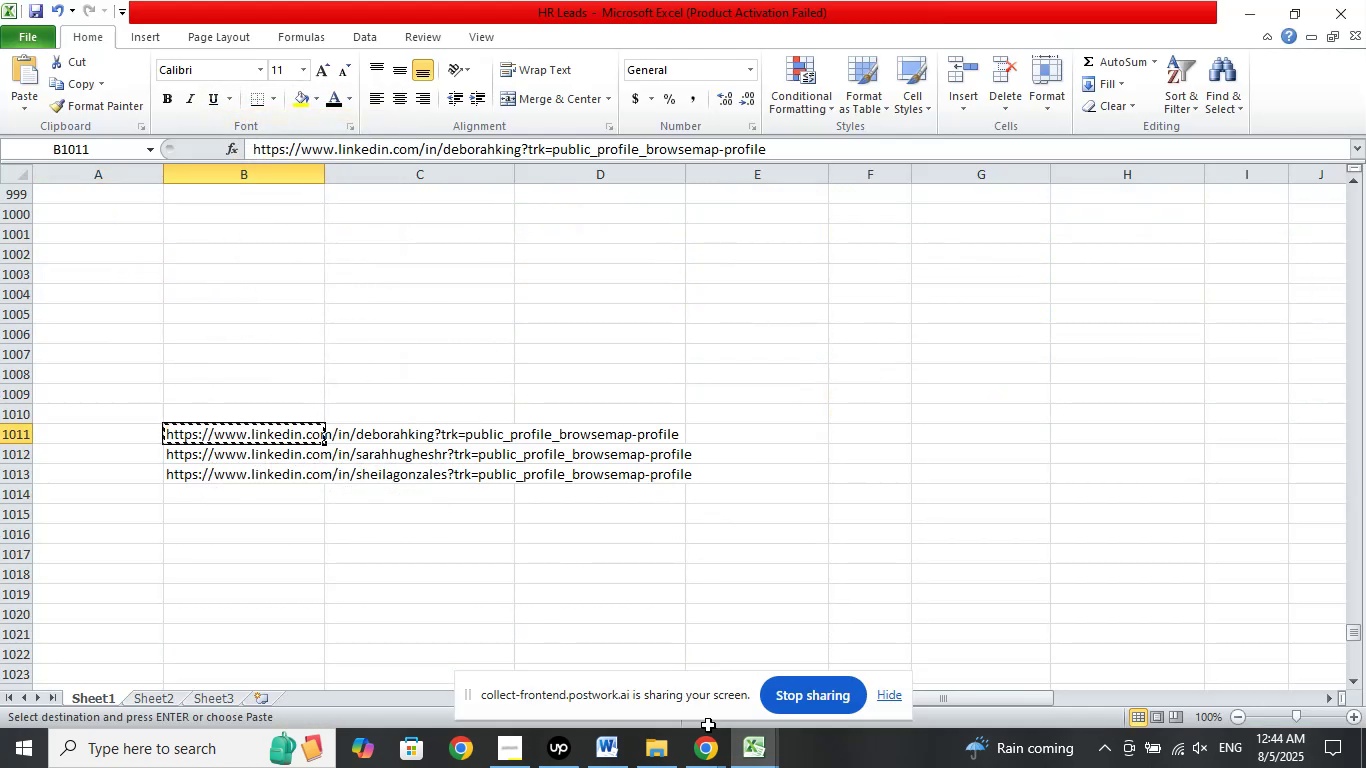 
left_click([706, 741])
 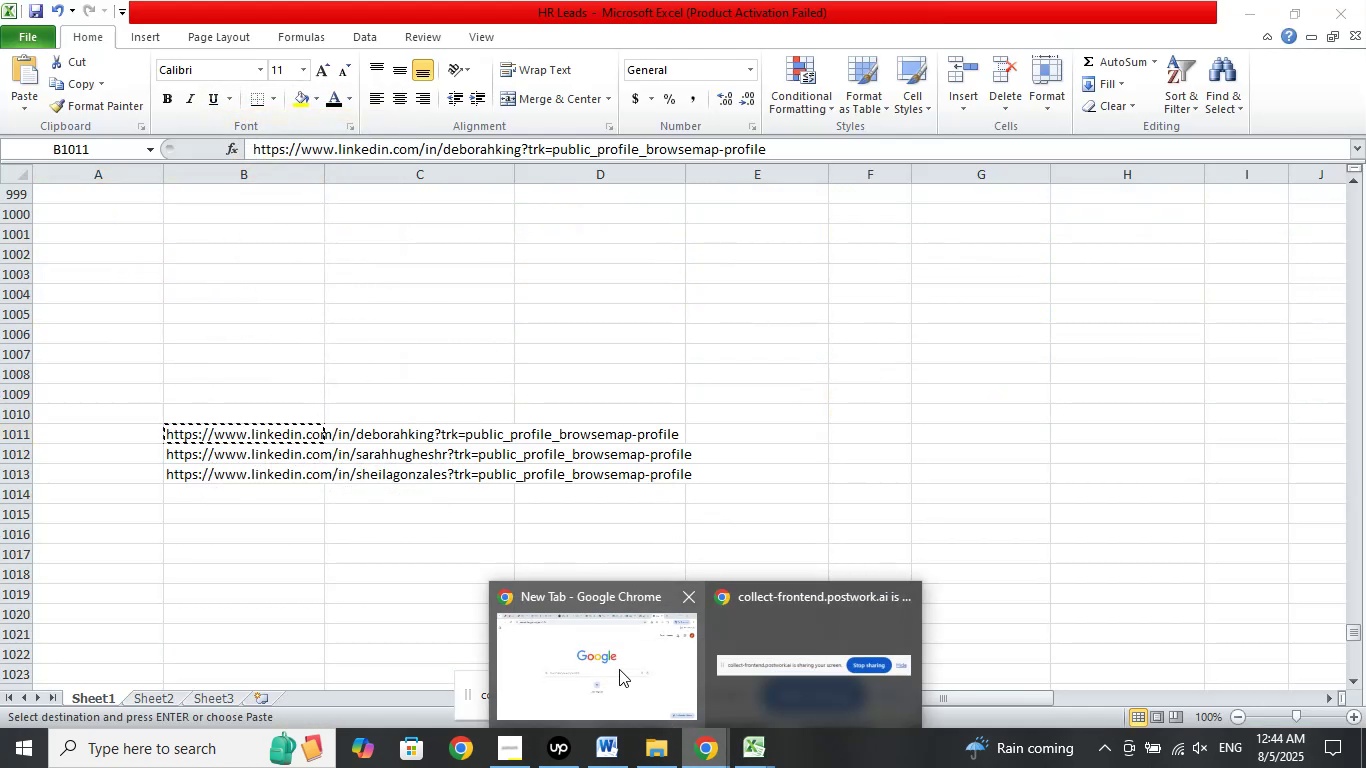 
left_click([618, 668])
 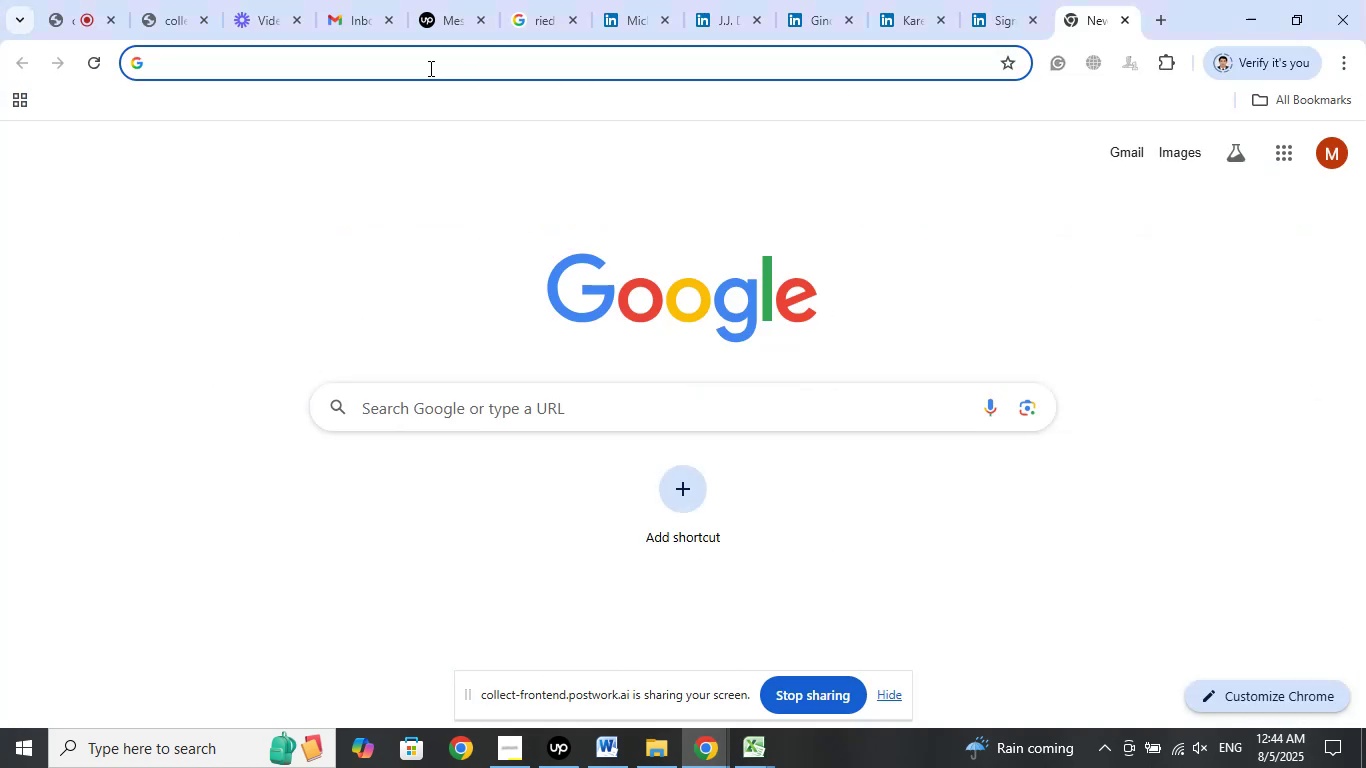 
right_click([429, 68])
 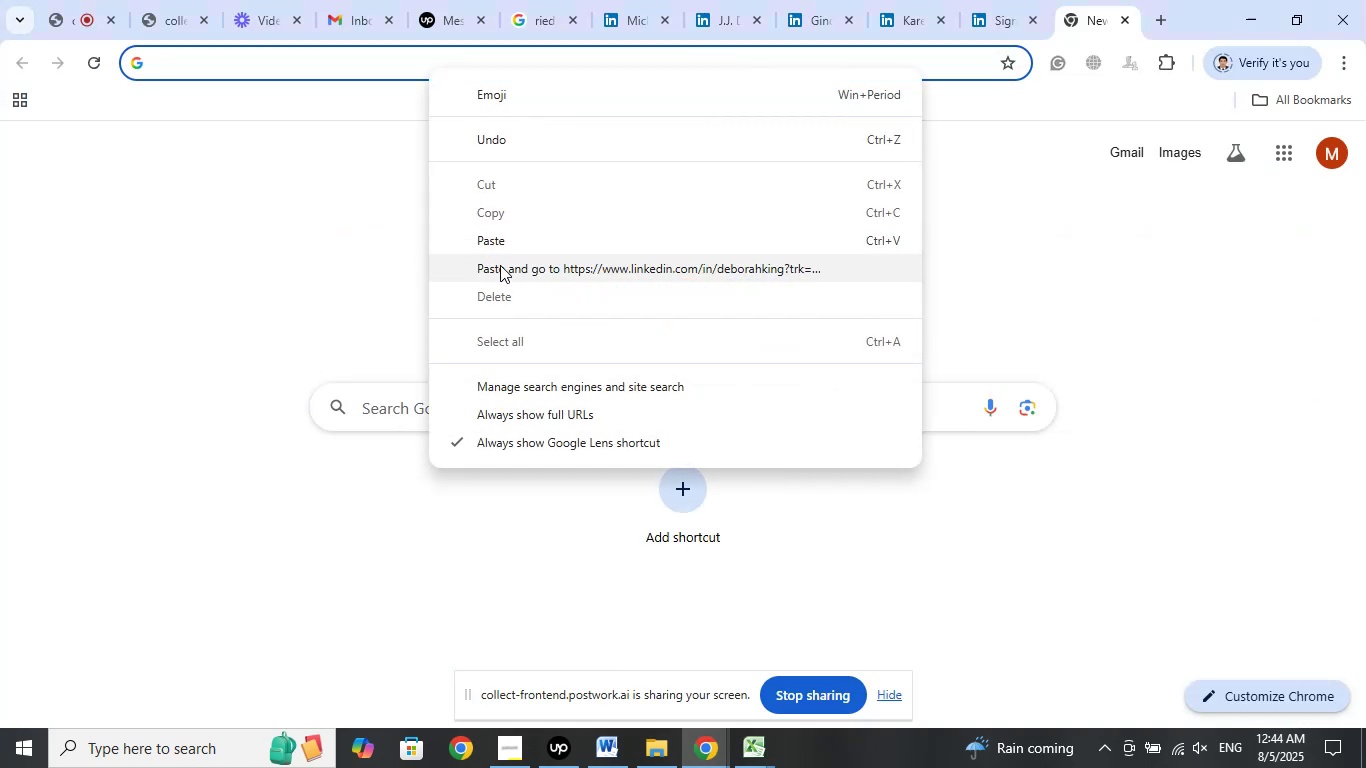 
left_click([501, 270])
 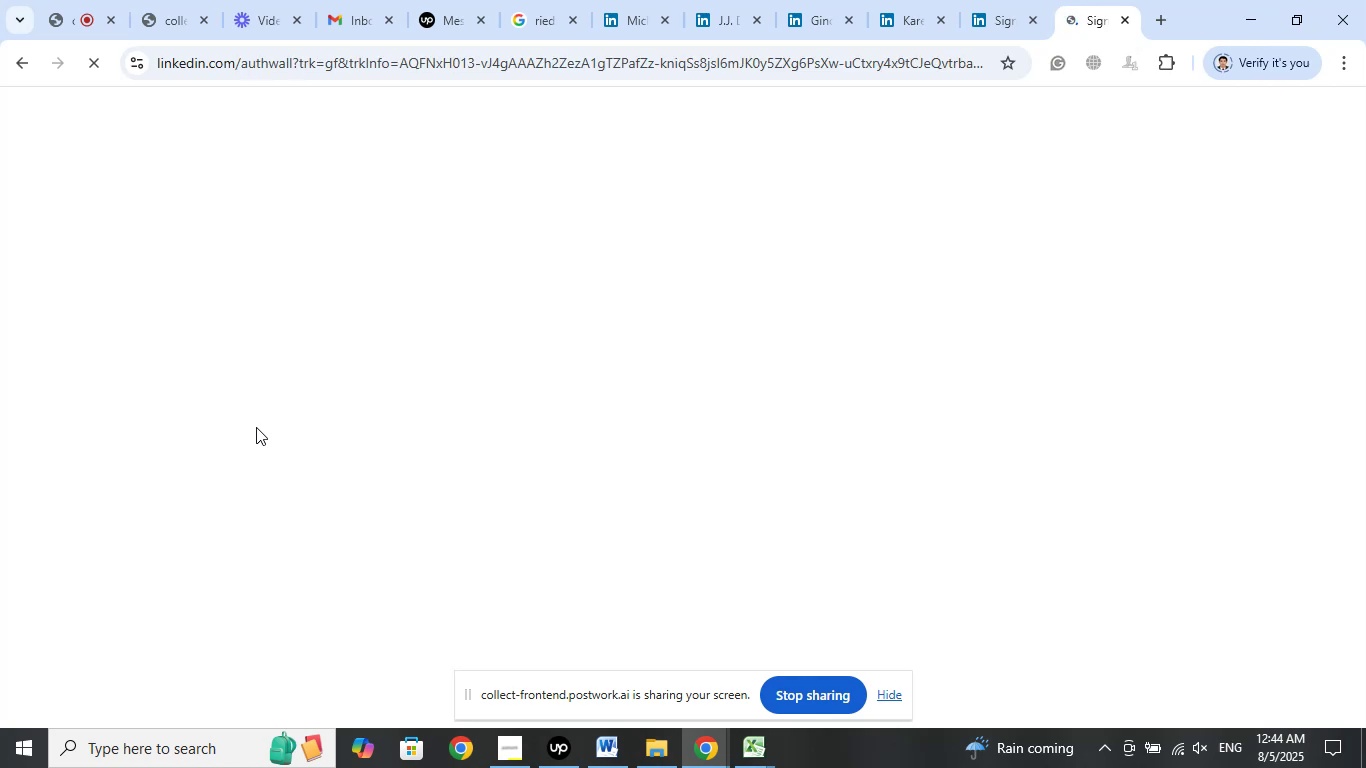 
wait(7.3)
 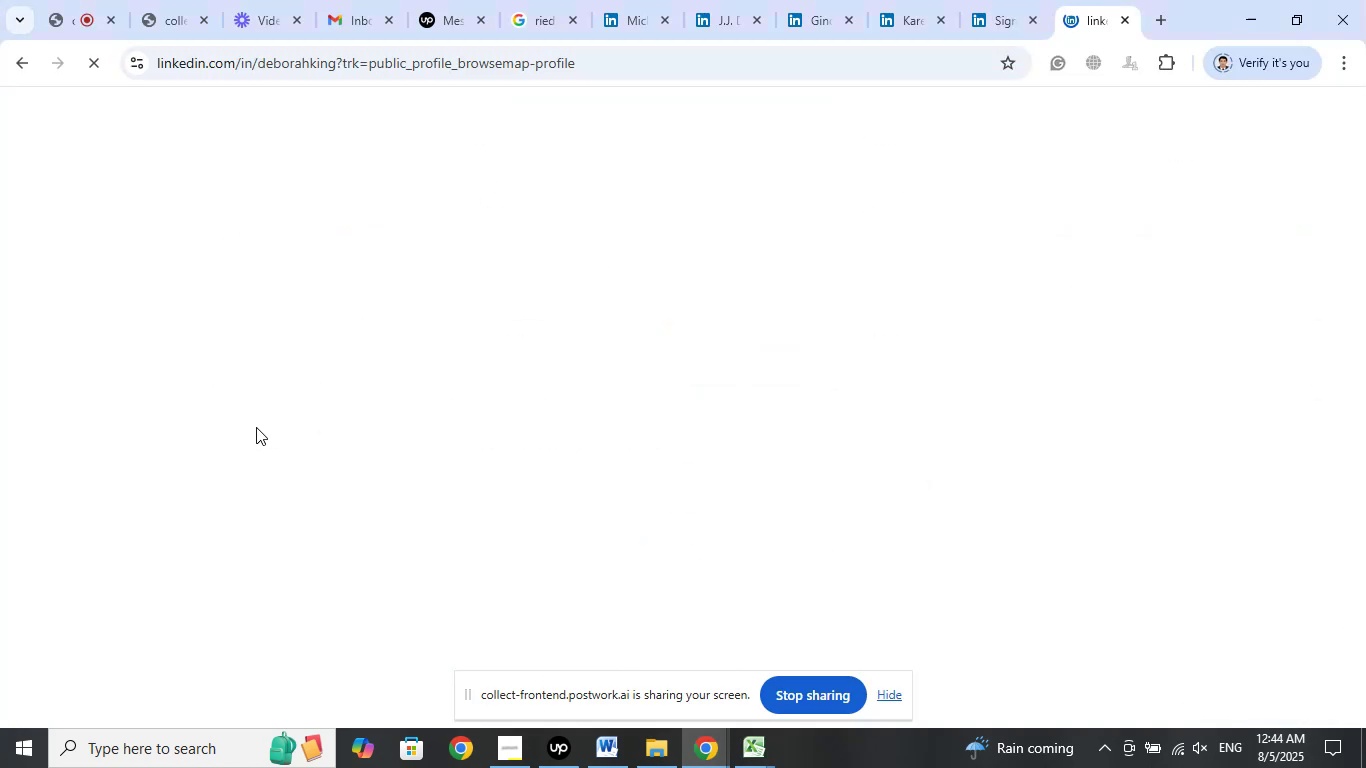 
left_click([1119, 25])
 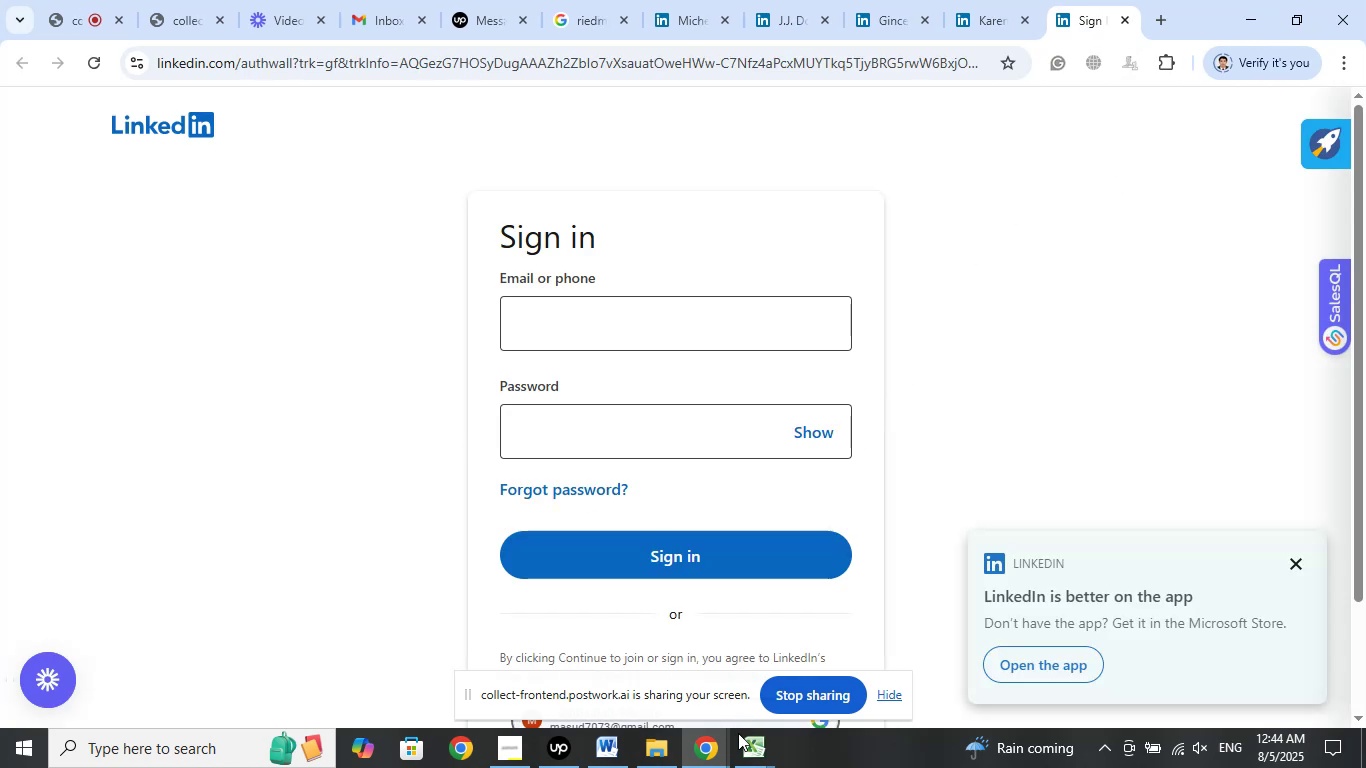 
left_click([770, 744])
 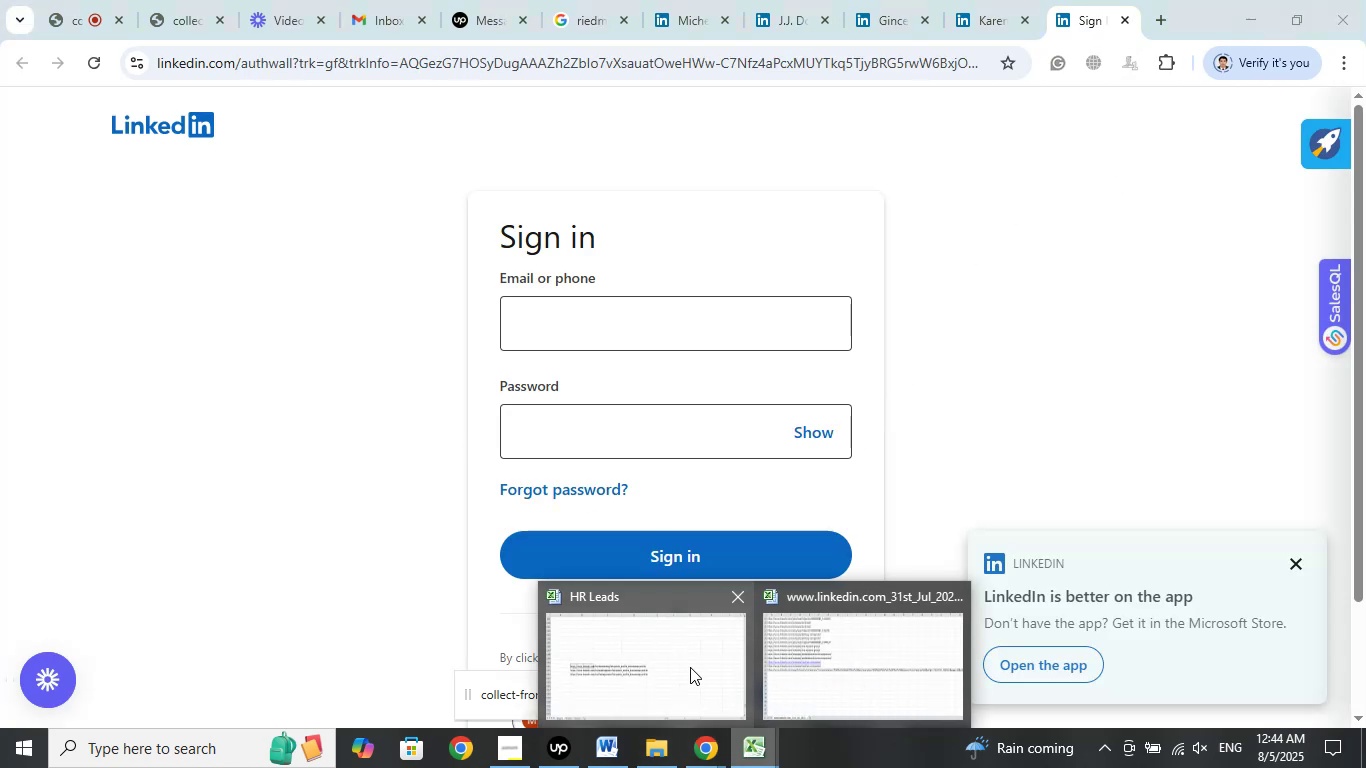 
left_click([690, 666])
 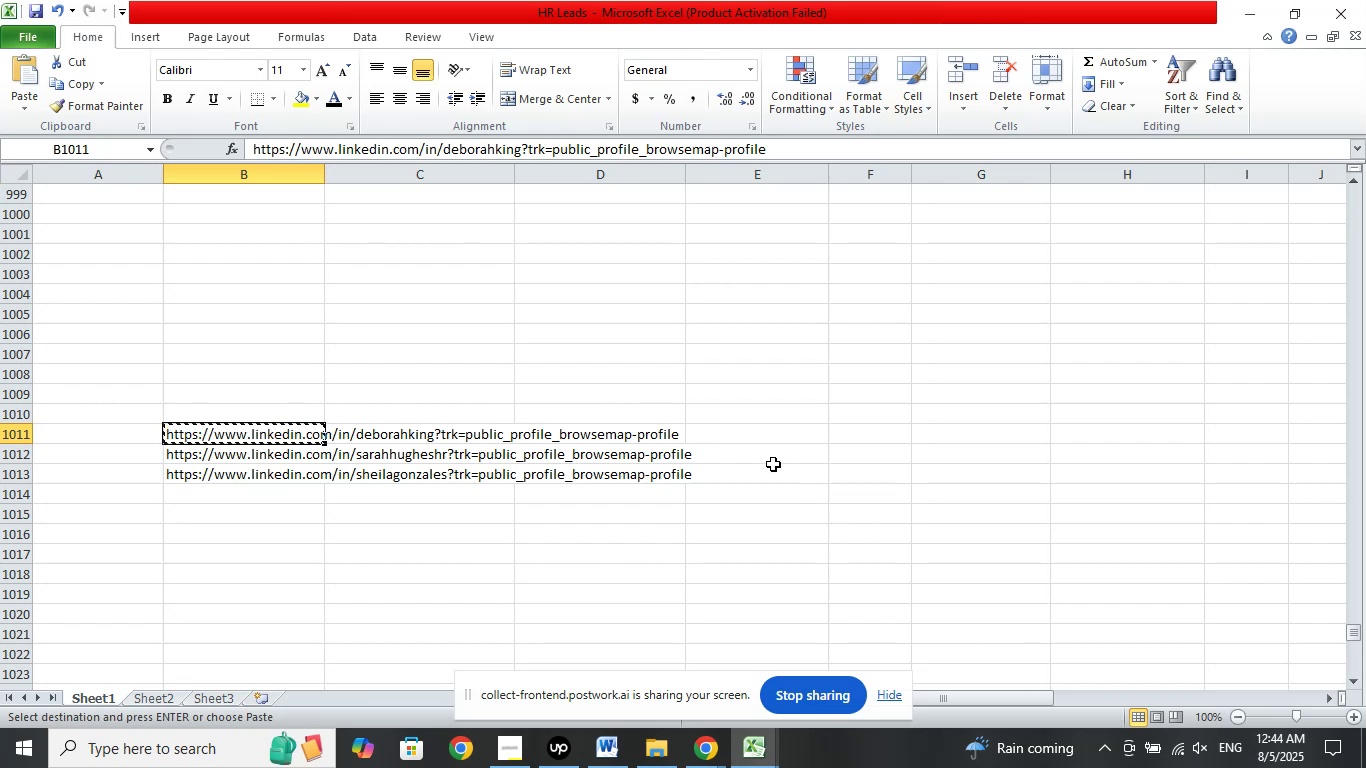 
wait(8.66)
 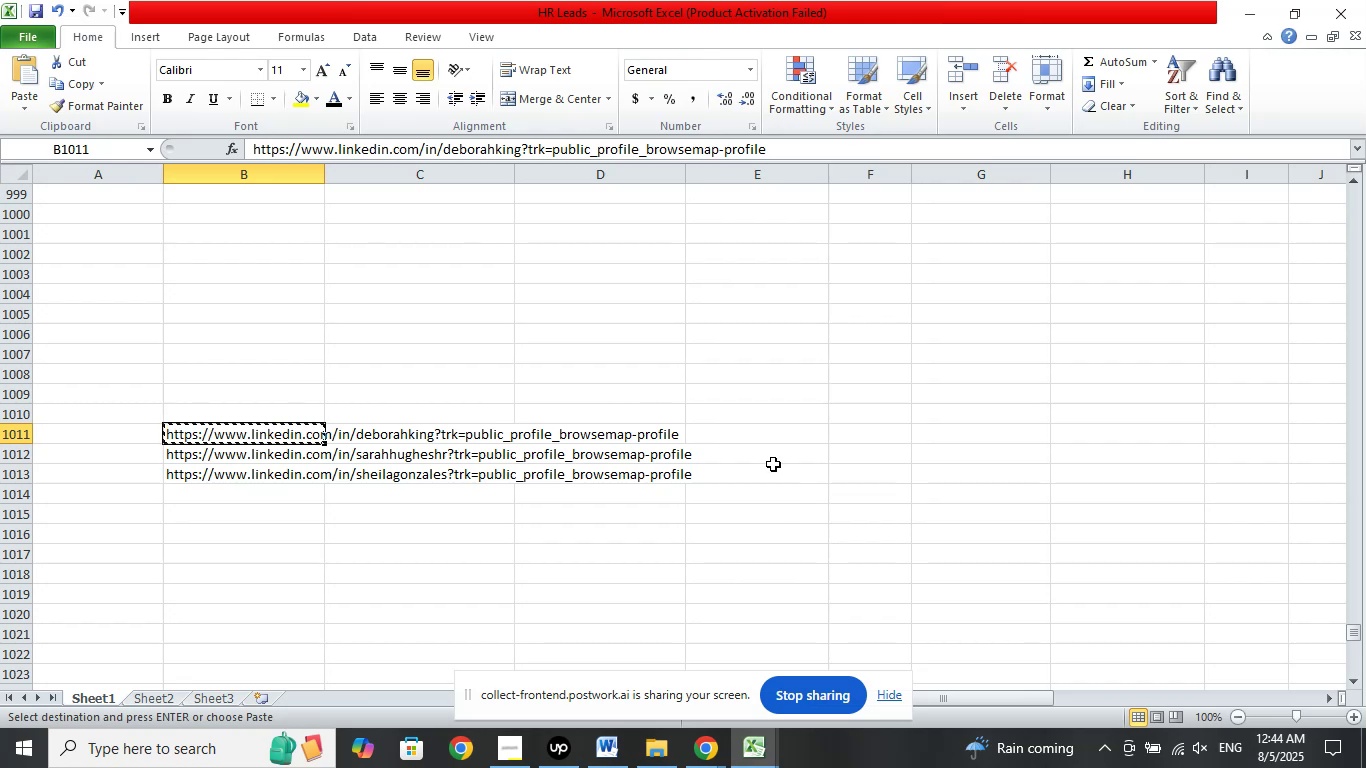 
left_click([695, 753])
 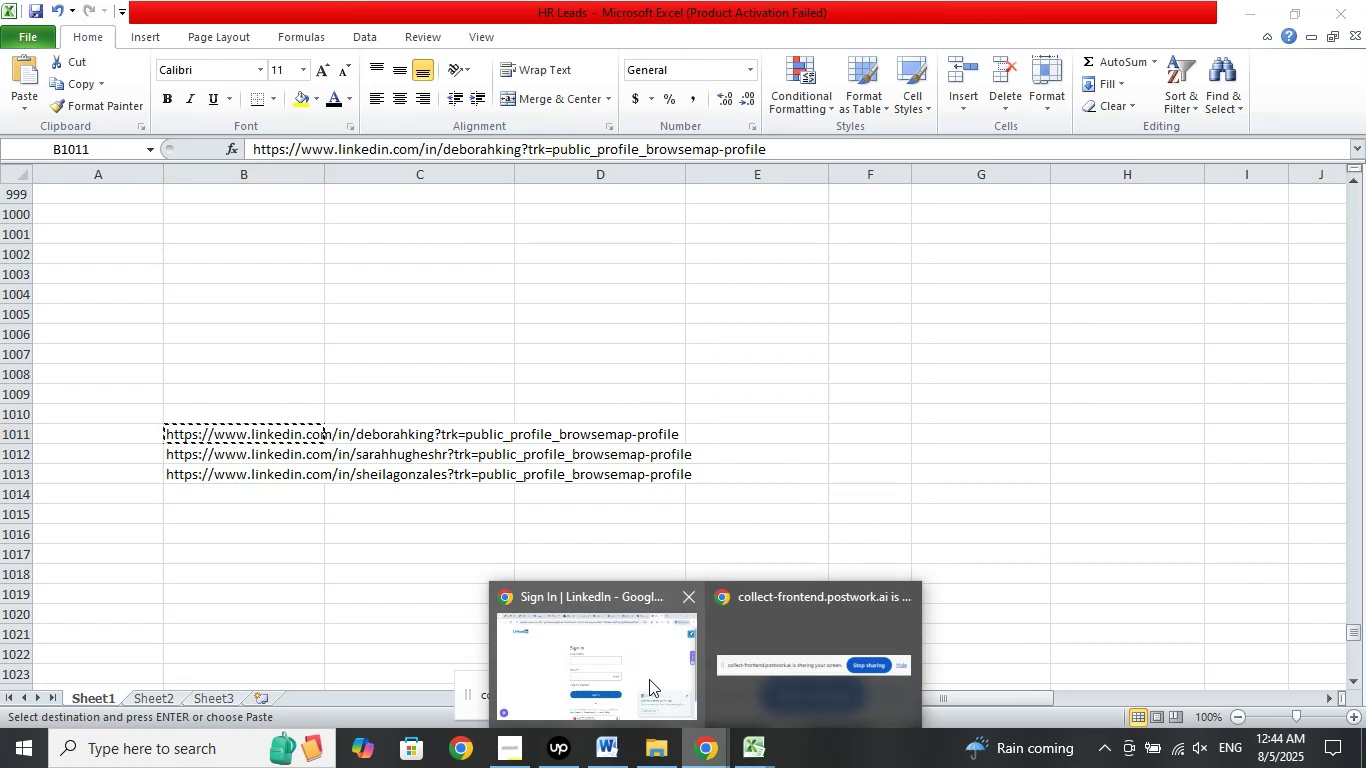 
left_click([649, 679])
 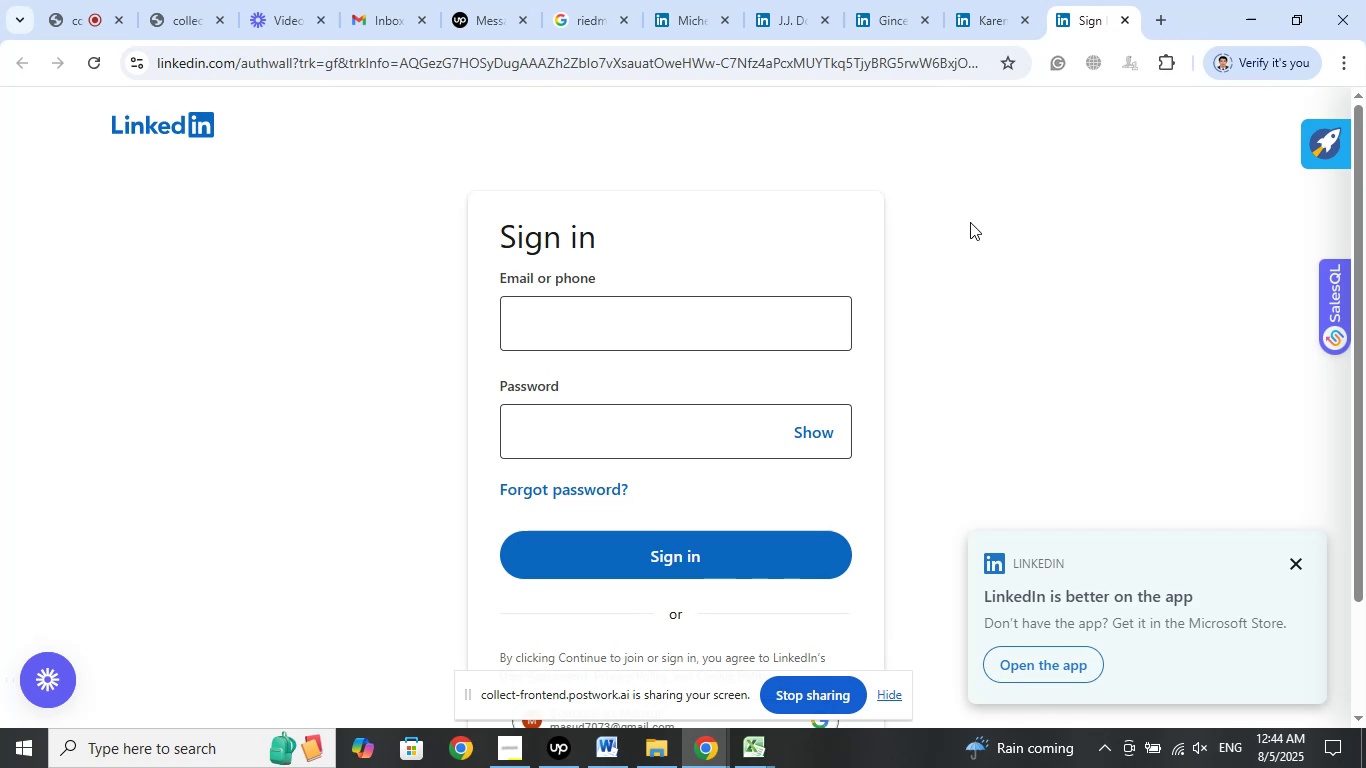 
wait(6.75)
 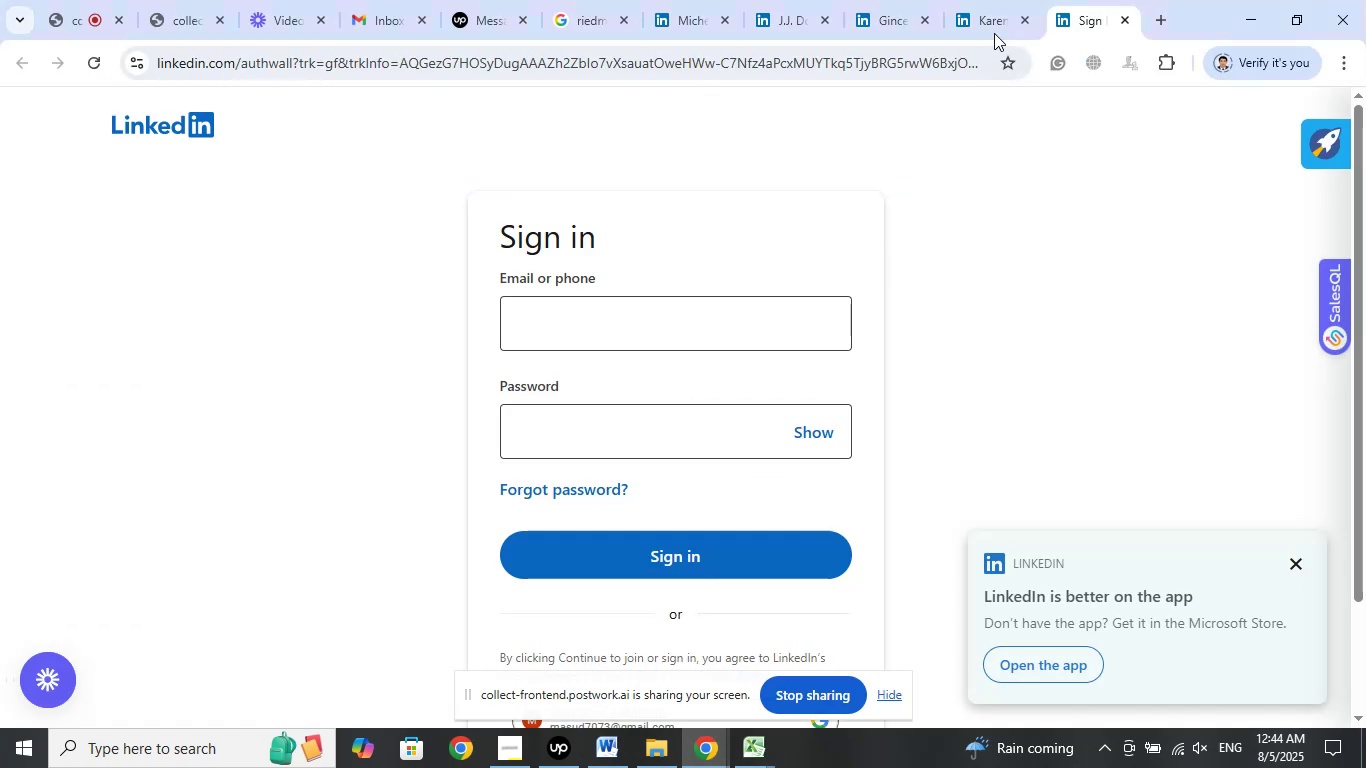 
left_click([1128, 24])
 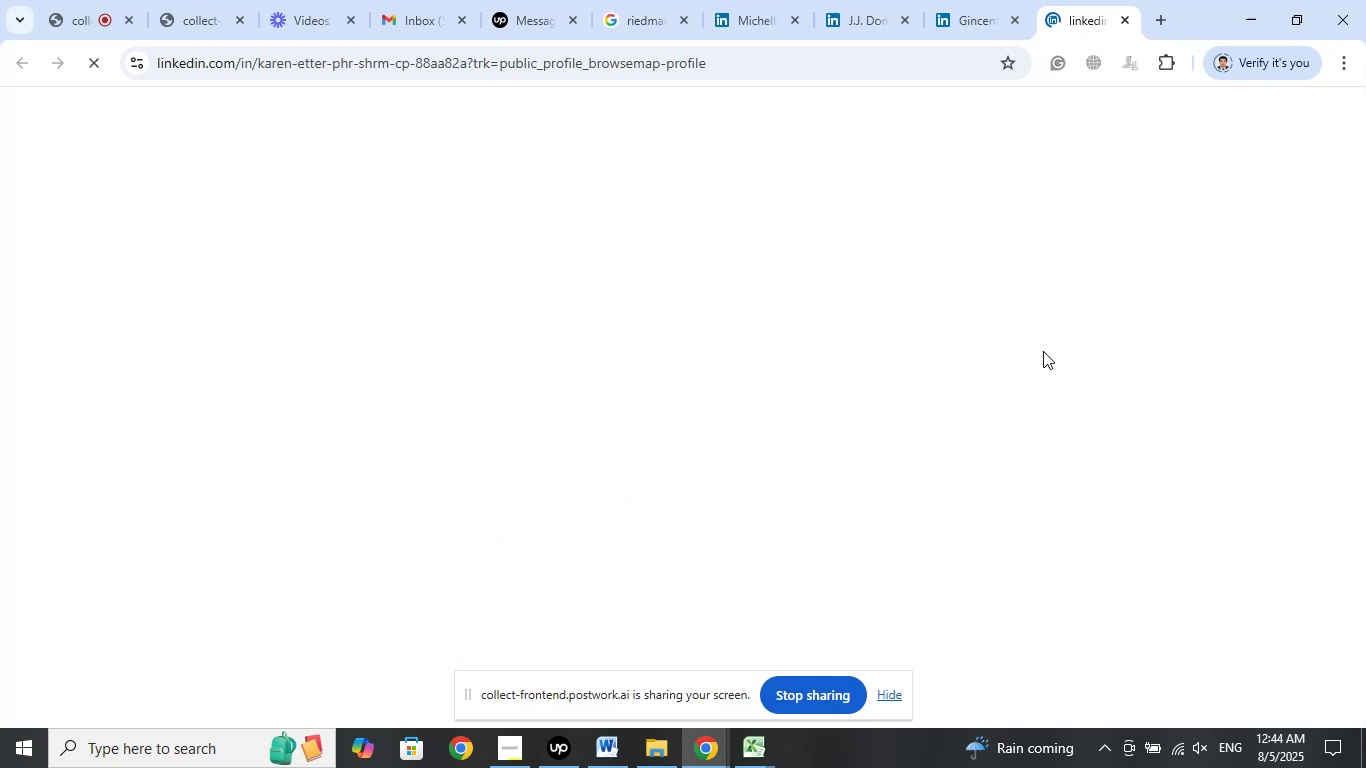 
wait(9.15)
 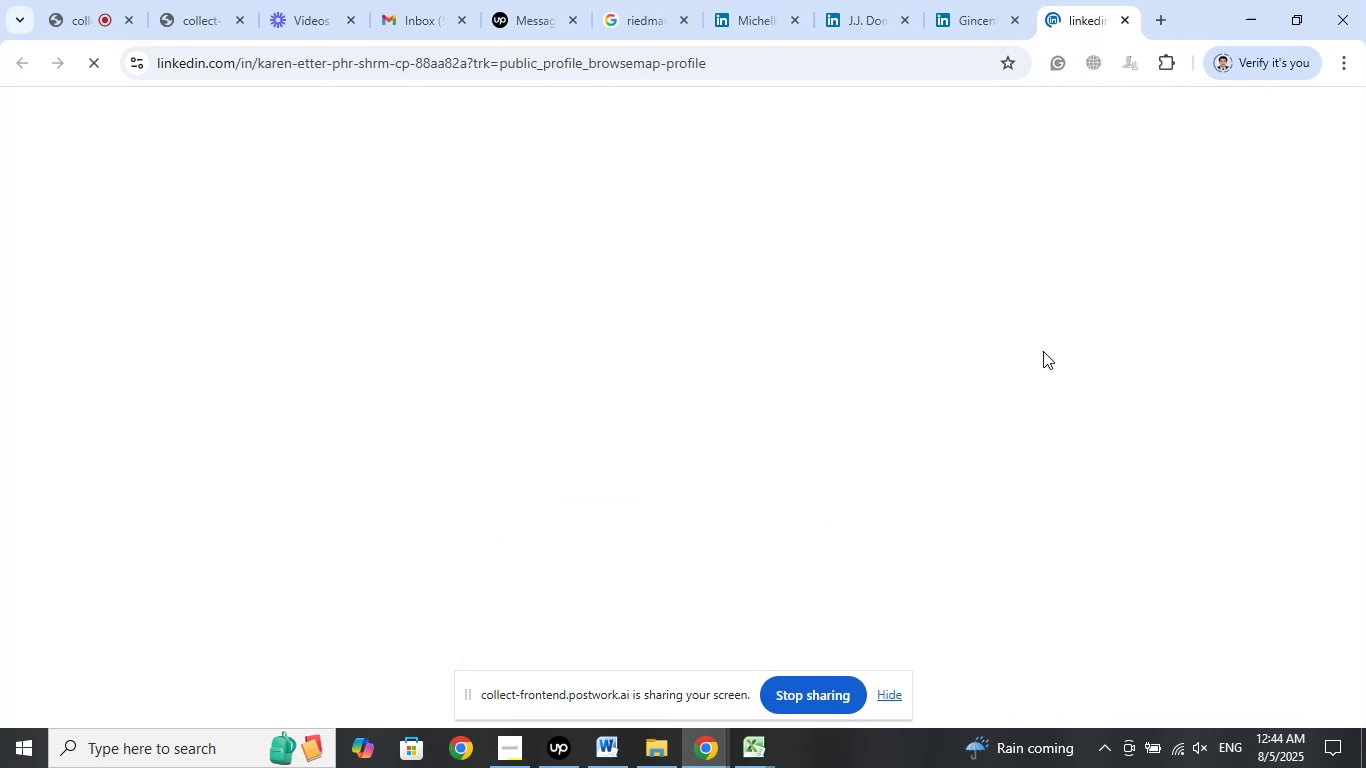 
left_click([764, 742])
 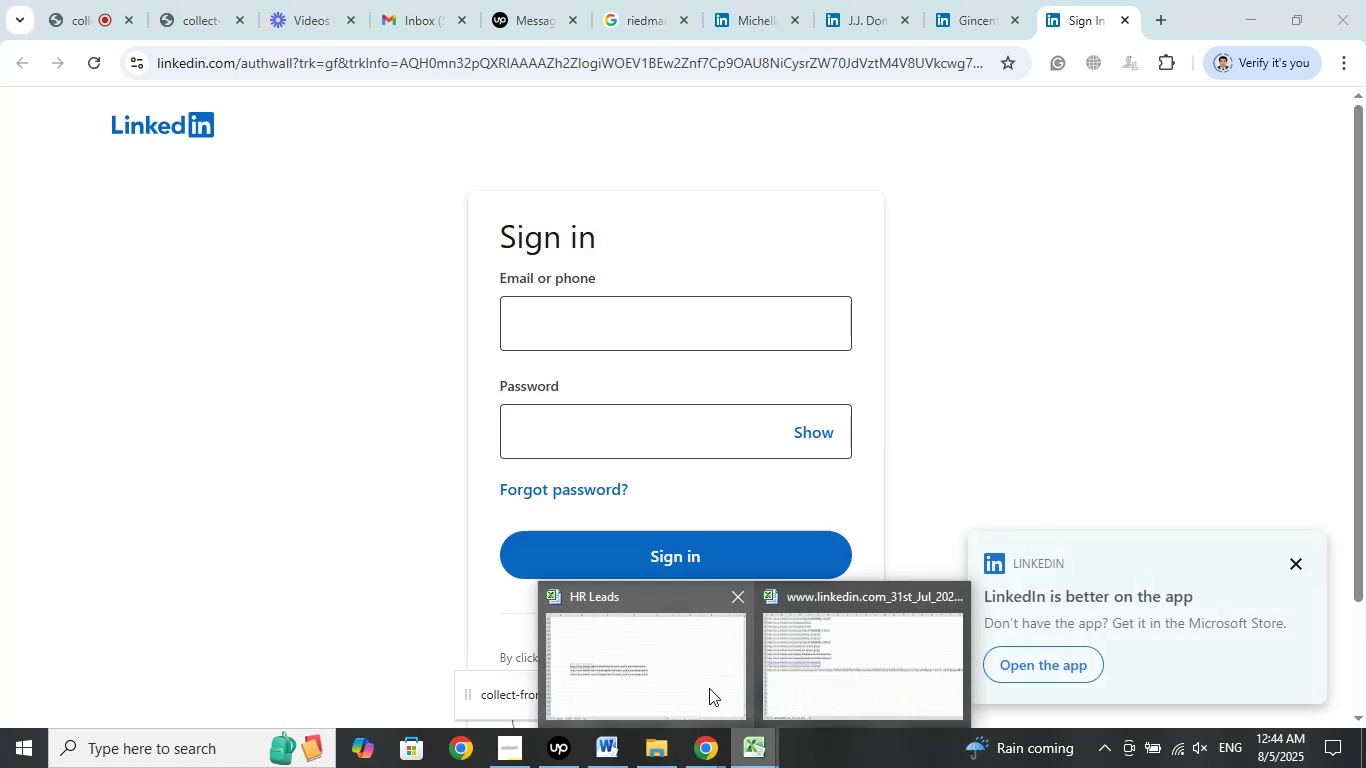 
left_click([709, 688])
 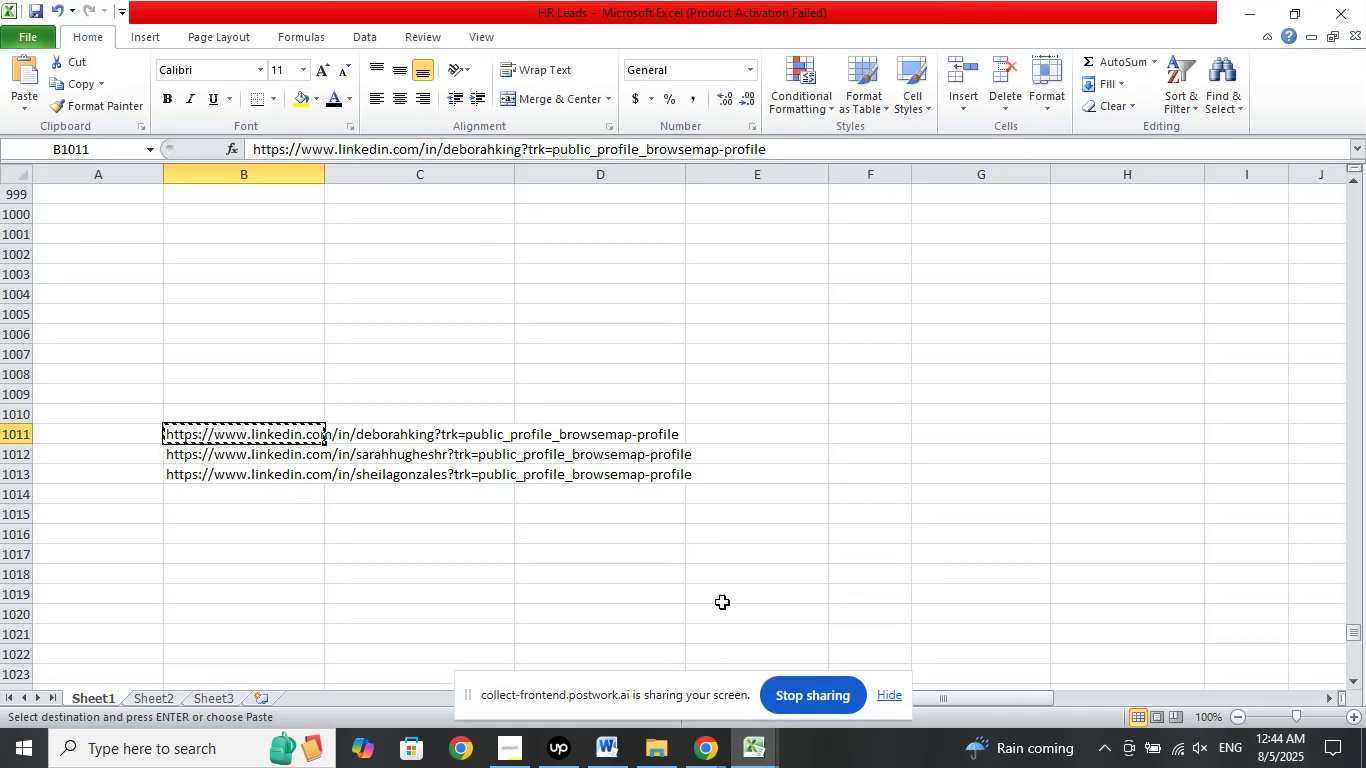 
scroll: coordinate [780, 475], scroll_direction: up, amount: 13.0
 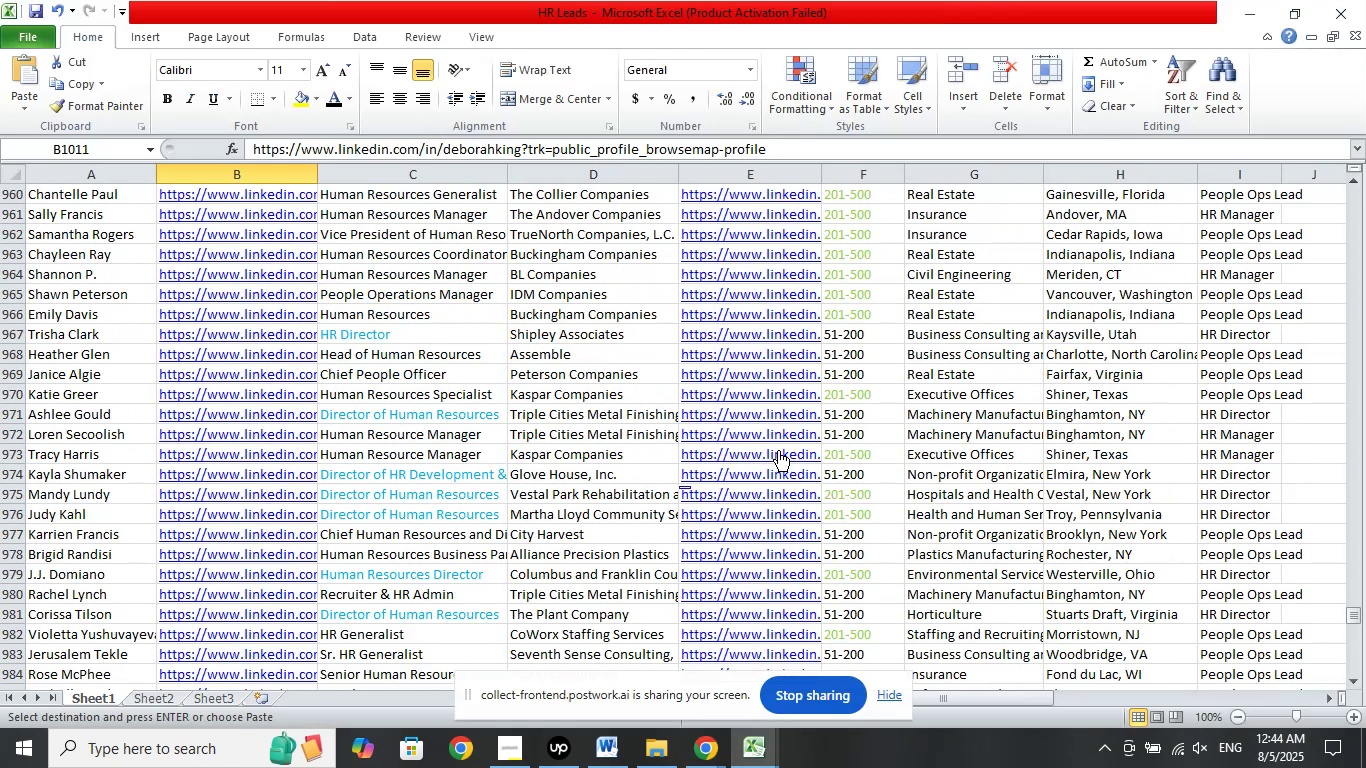 
scroll: coordinate [778, 450], scroll_direction: down, amount: 3.0
 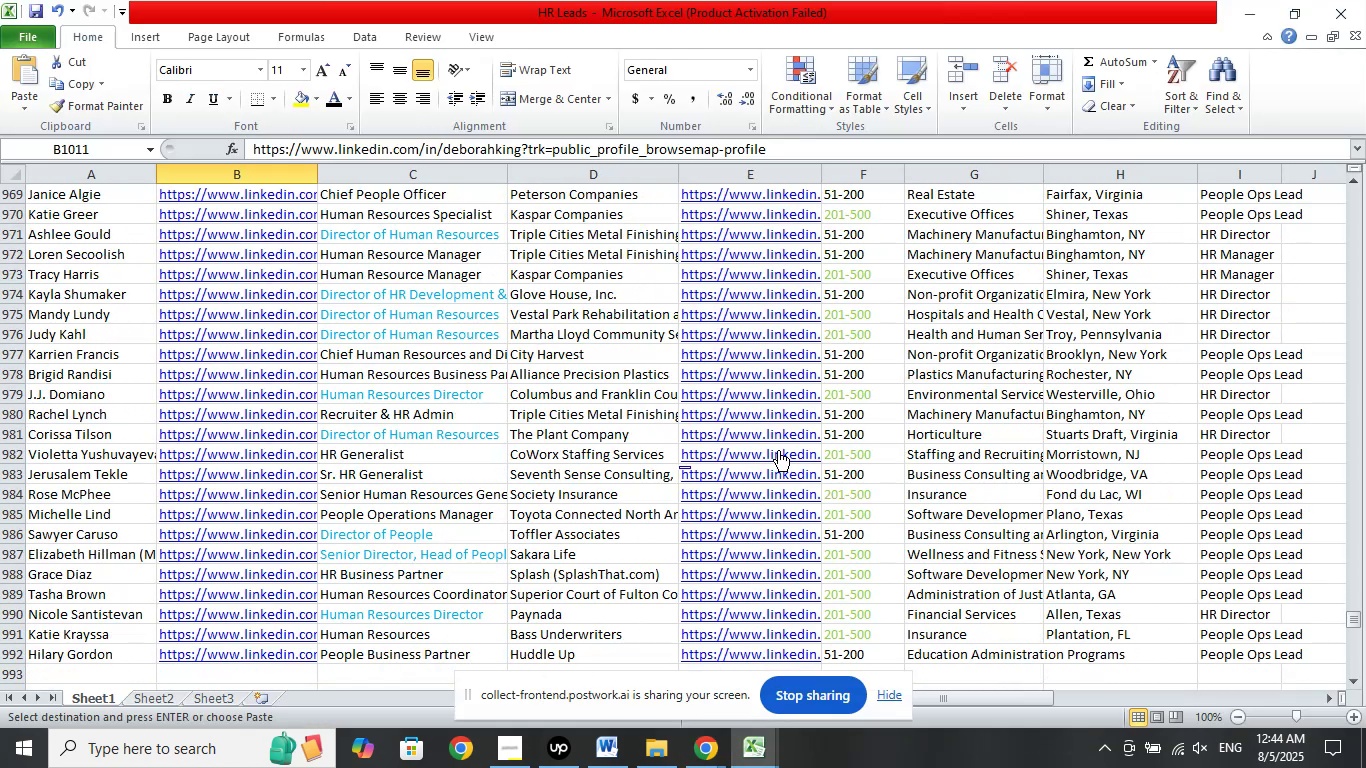 
scroll: coordinate [778, 450], scroll_direction: up, amount: 6.0
 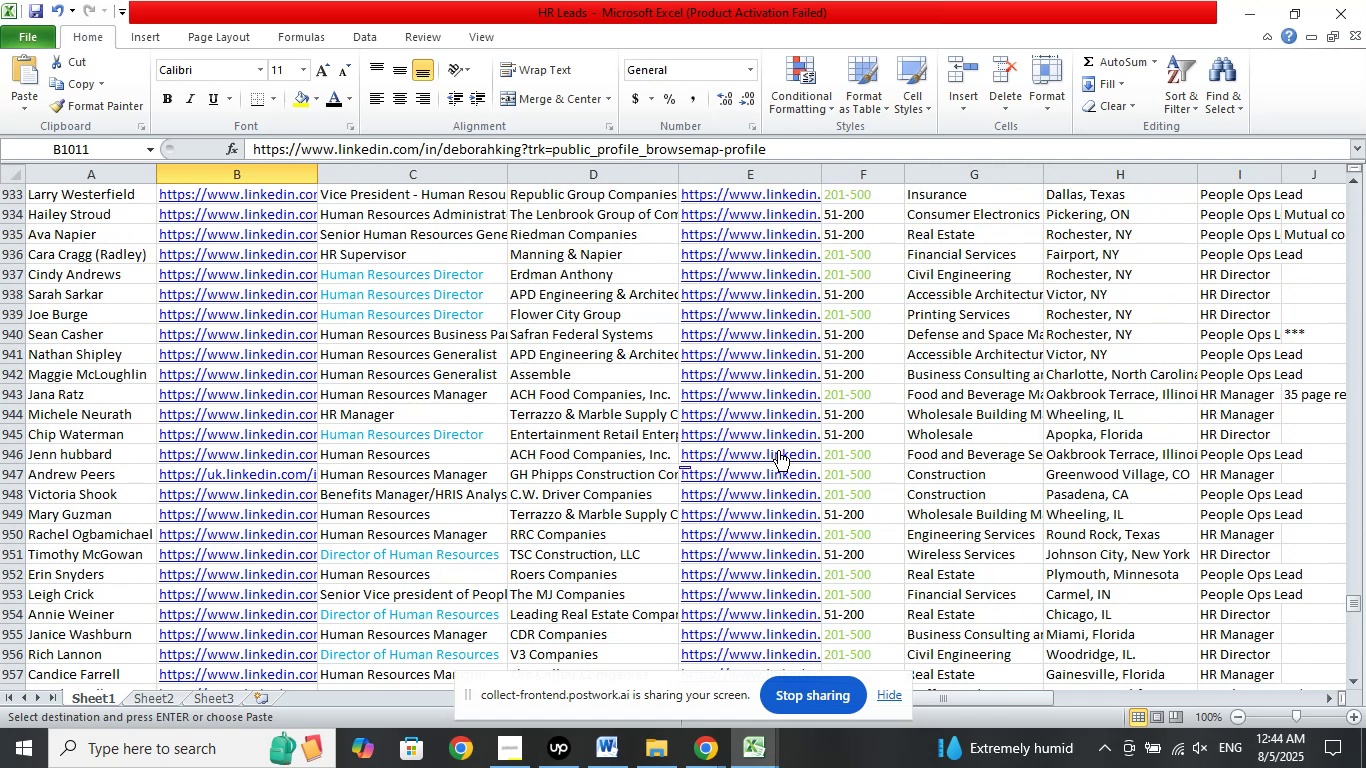 
scroll: coordinate [778, 450], scroll_direction: down, amount: 3.0
 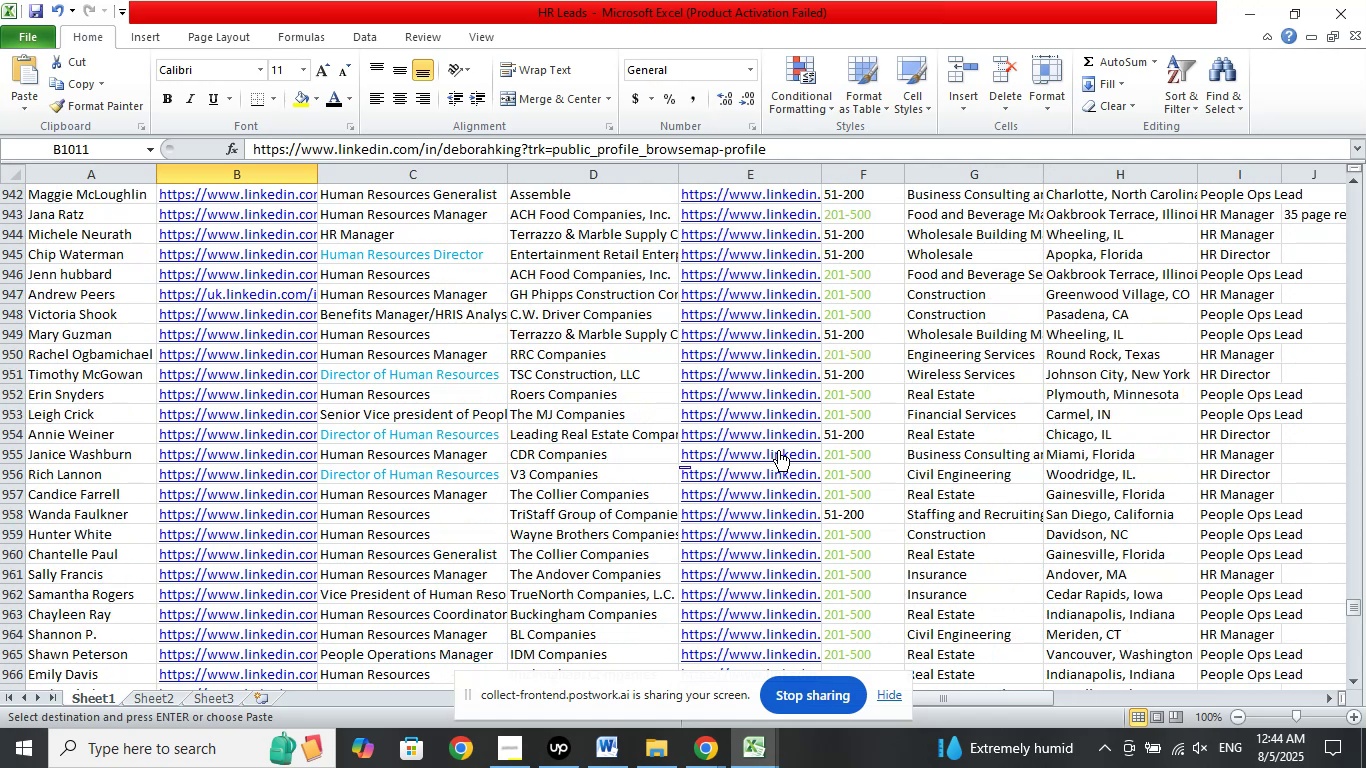 
scroll: coordinate [778, 450], scroll_direction: up, amount: 2.0
 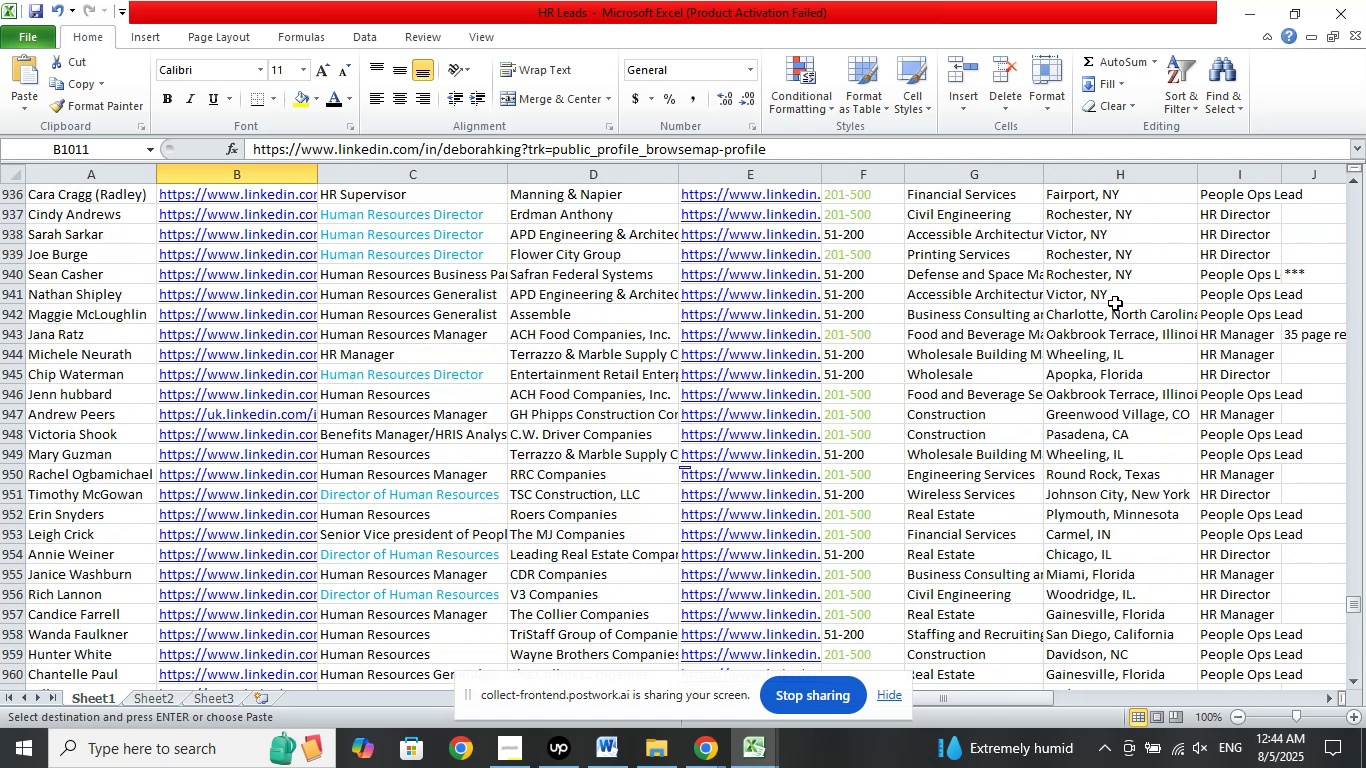 
scroll: coordinate [1165, 482], scroll_direction: down, amount: 14.0
 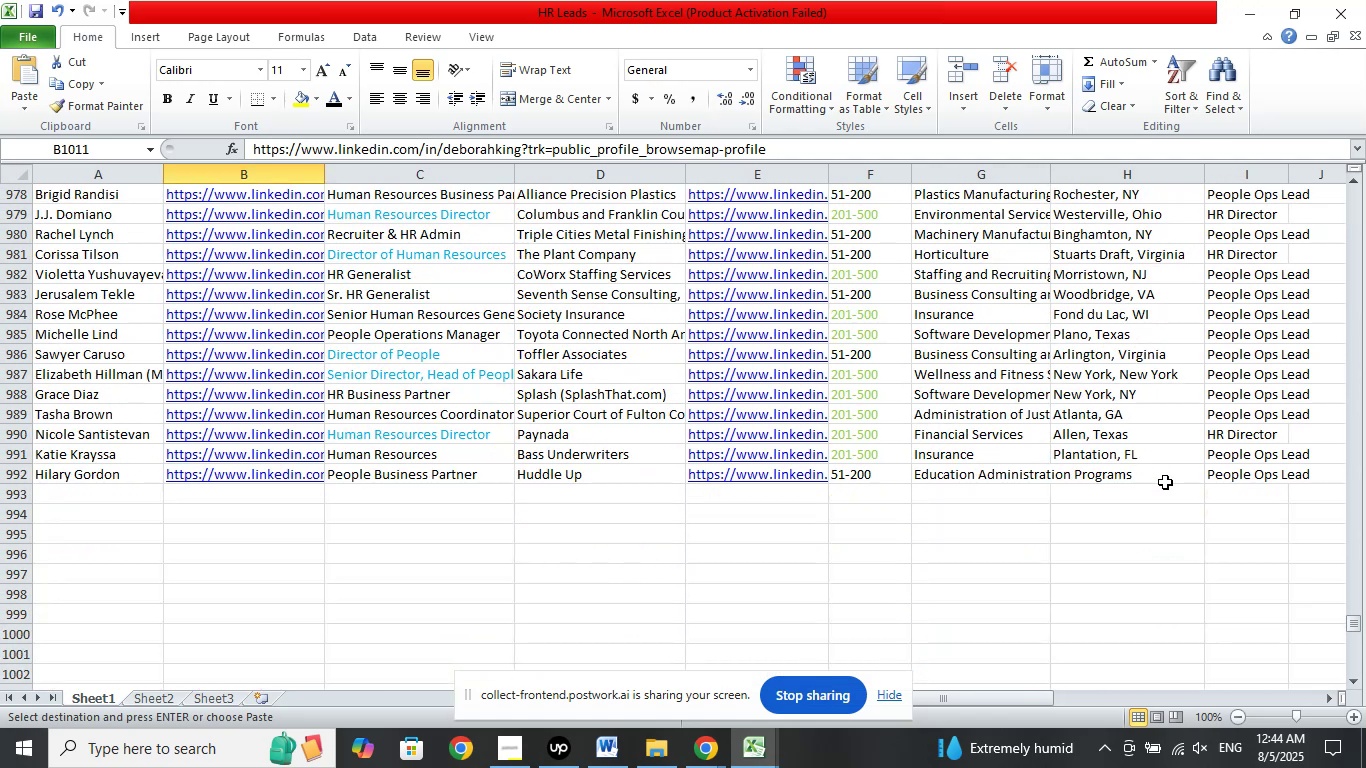 
scroll: coordinate [1165, 482], scroll_direction: up, amount: 14.0
 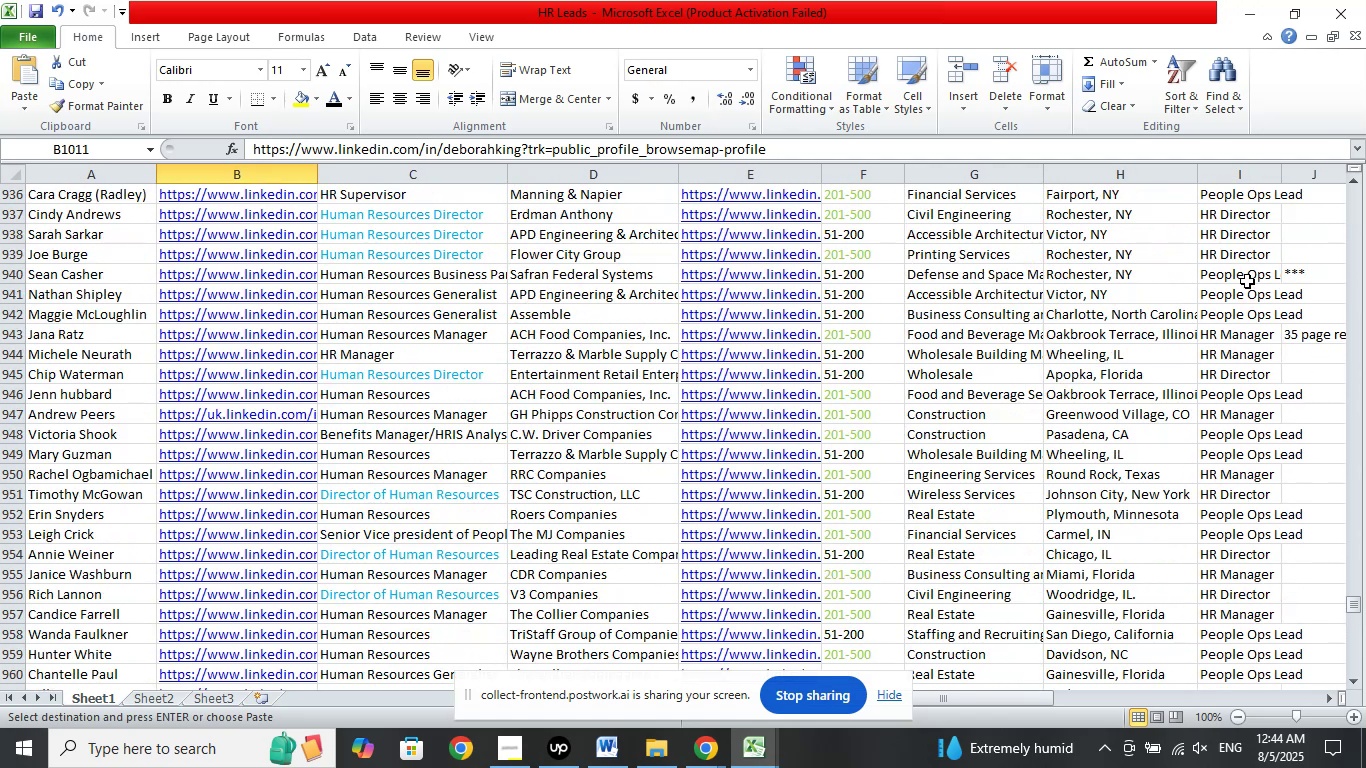 
left_click([1247, 281])
 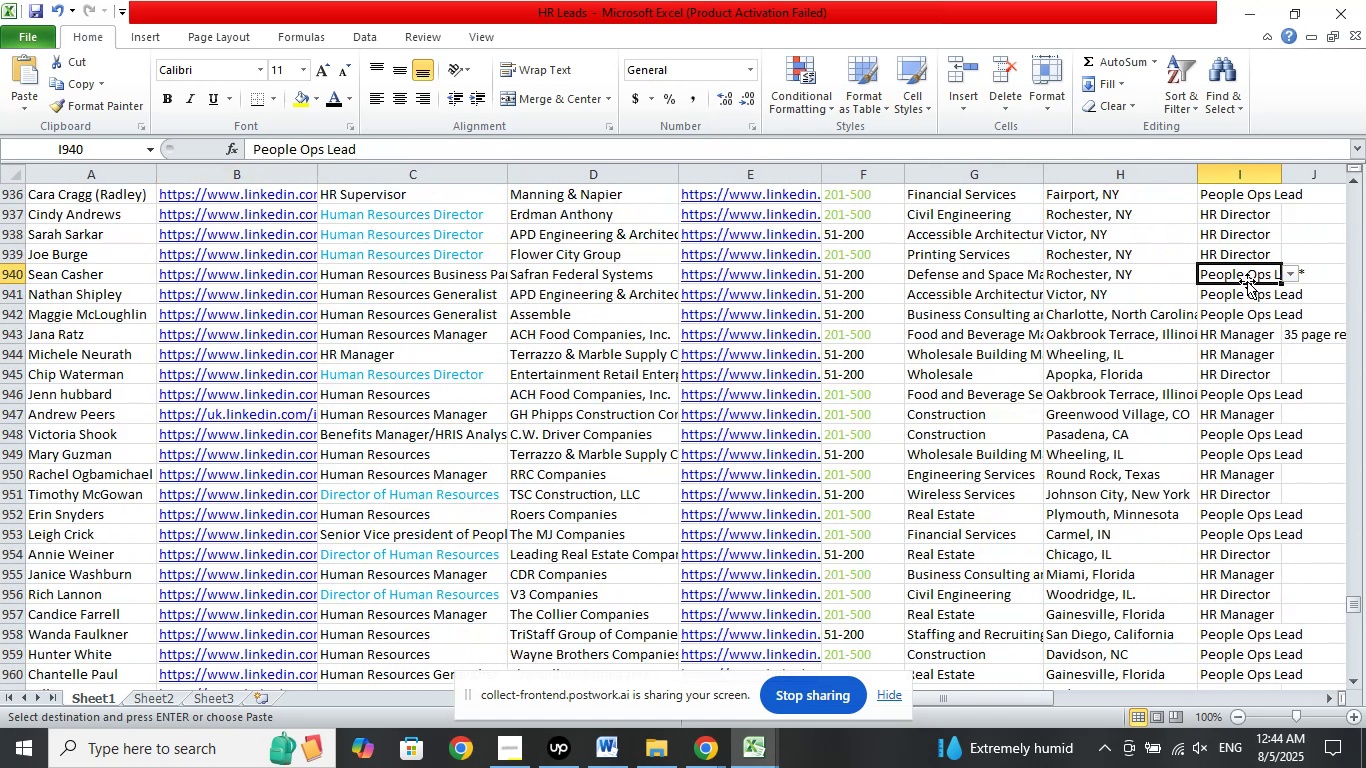 
hold_key(key=ArrowLeft, duration=1.09)
 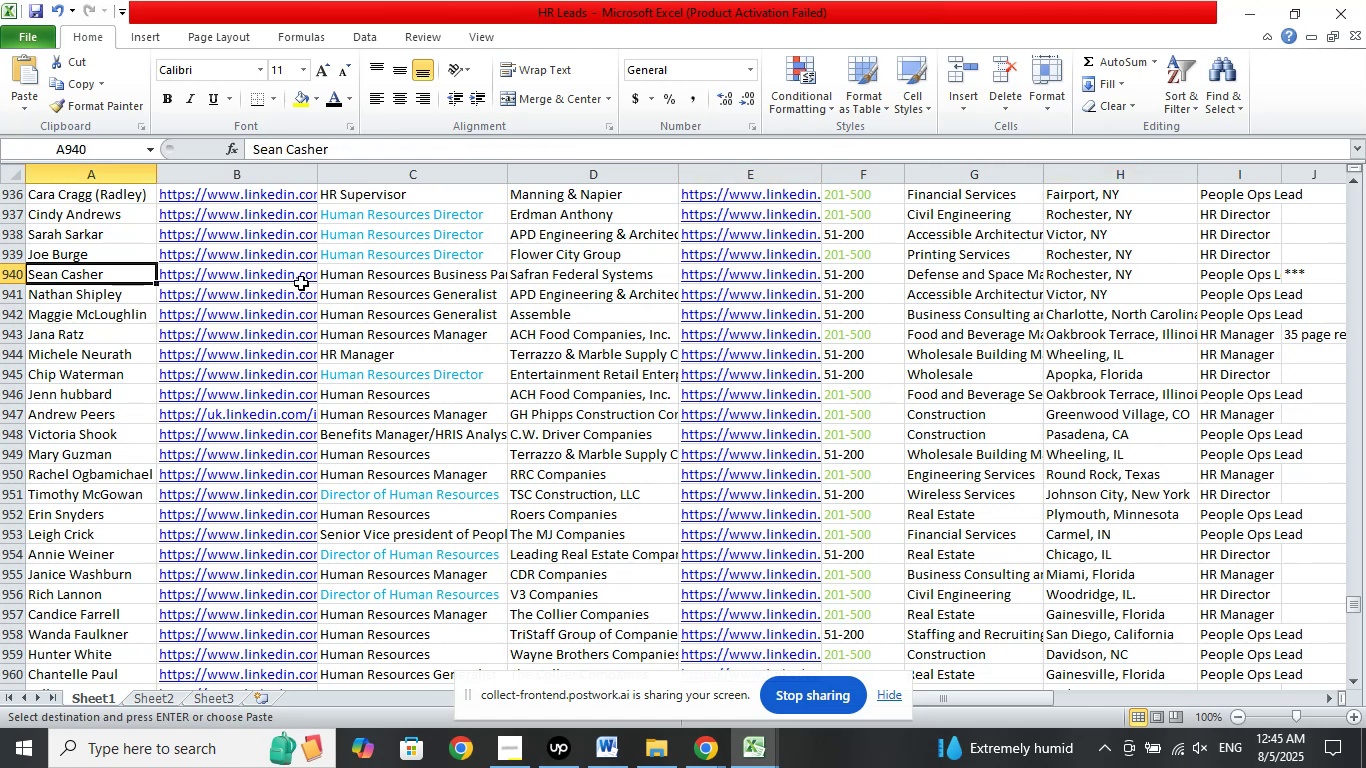 
left_click_drag(start_coordinate=[365, 160], to_coordinate=[233, 135])
 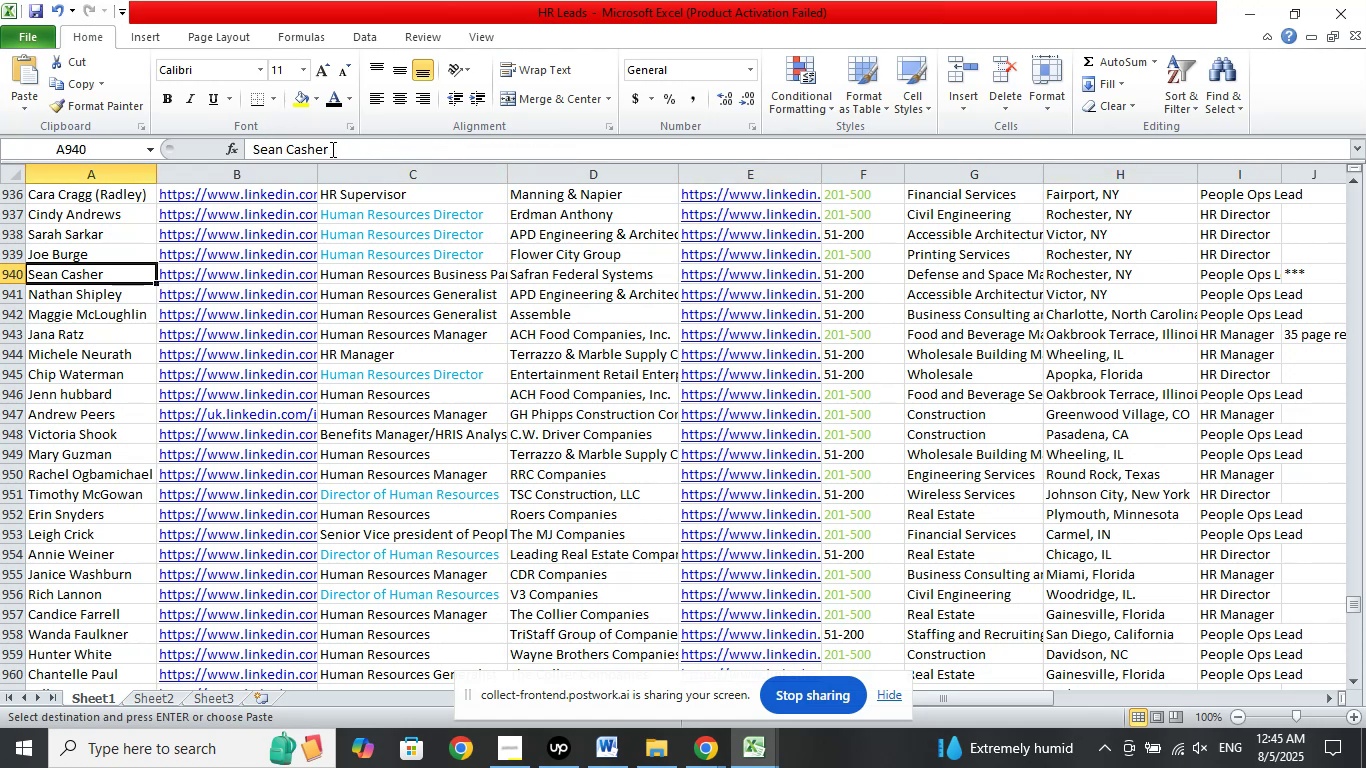 
left_click_drag(start_coordinate=[348, 147], to_coordinate=[212, 144])
 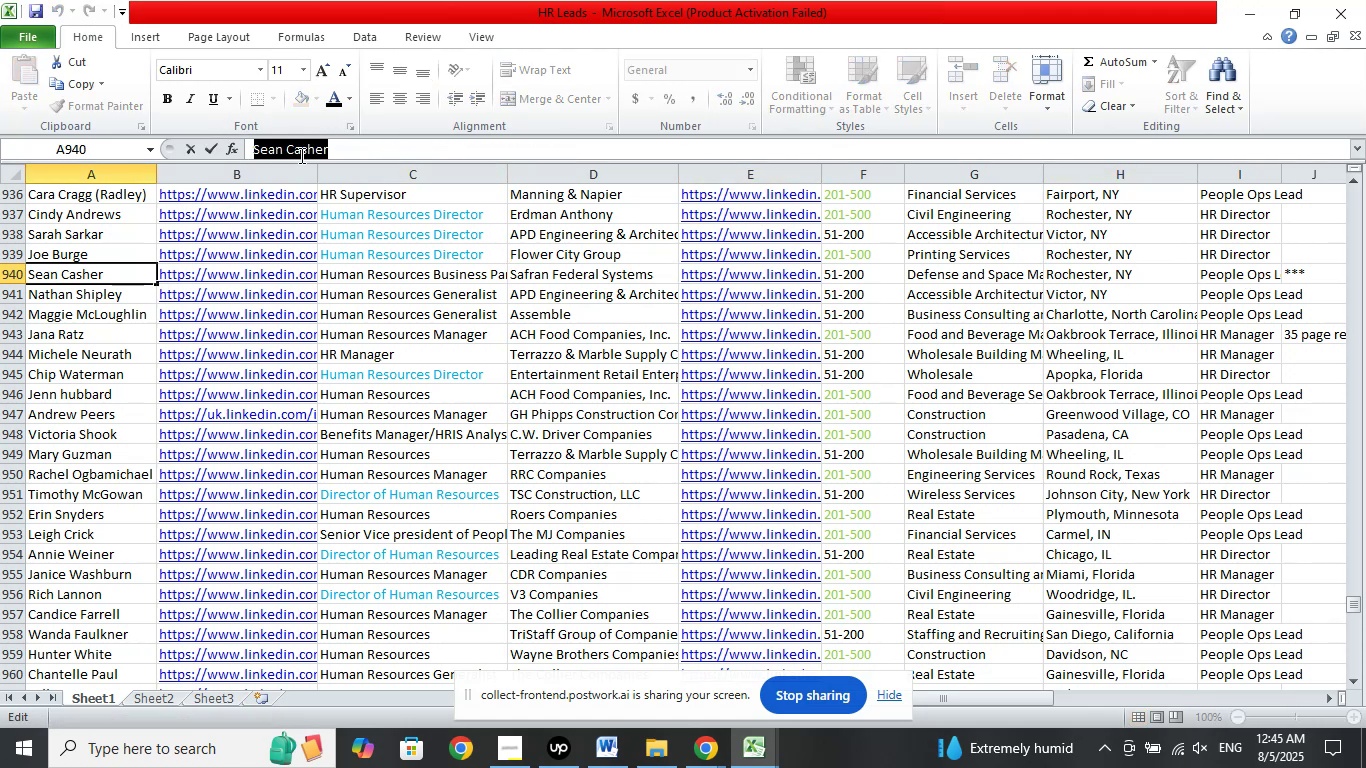 
right_click([301, 154])
 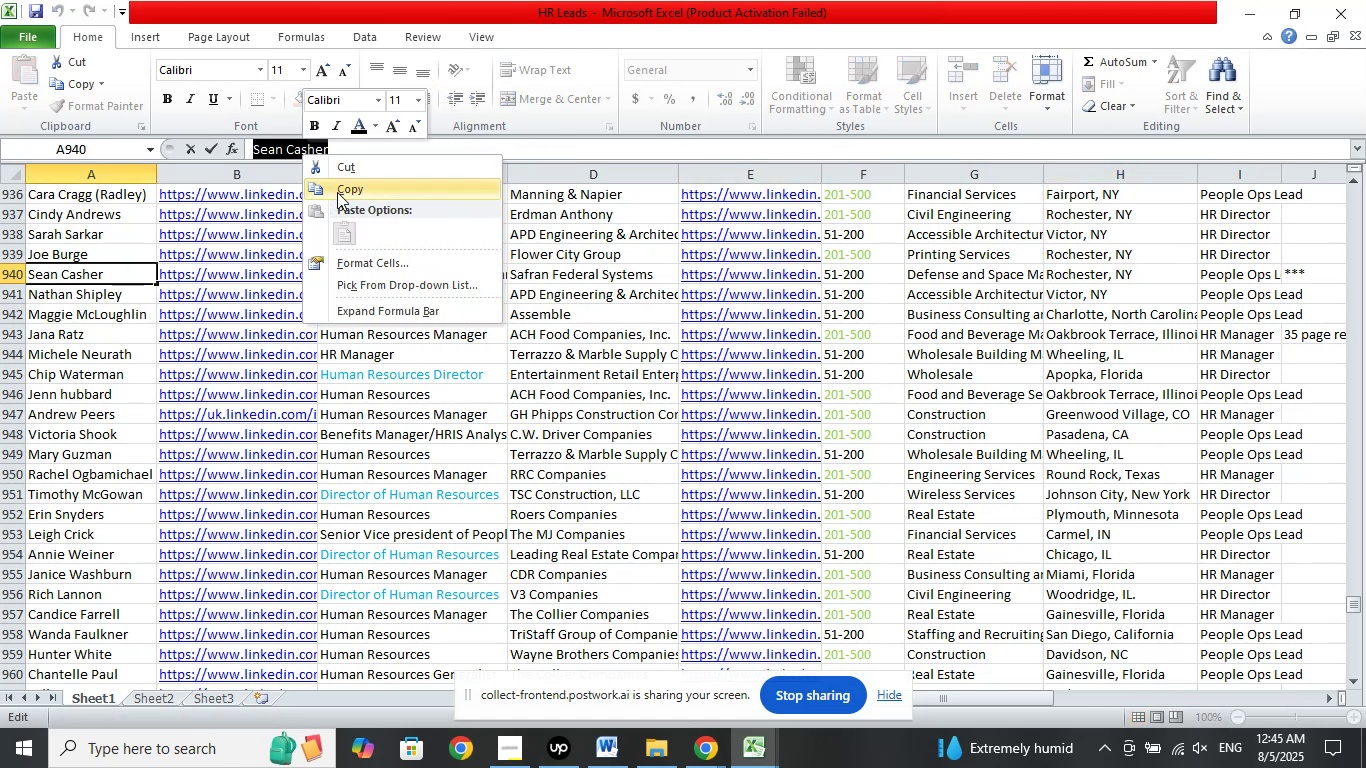 
left_click([342, 185])
 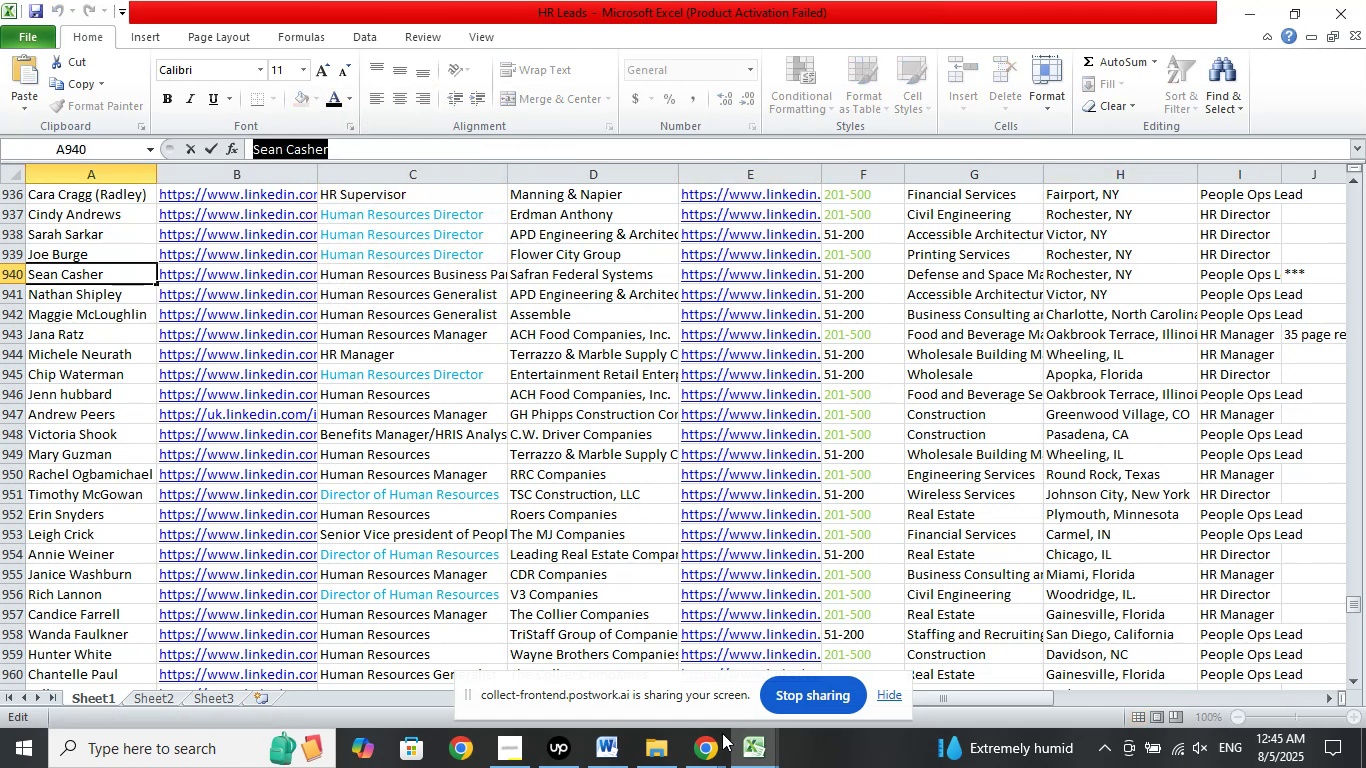 
left_click([698, 739])
 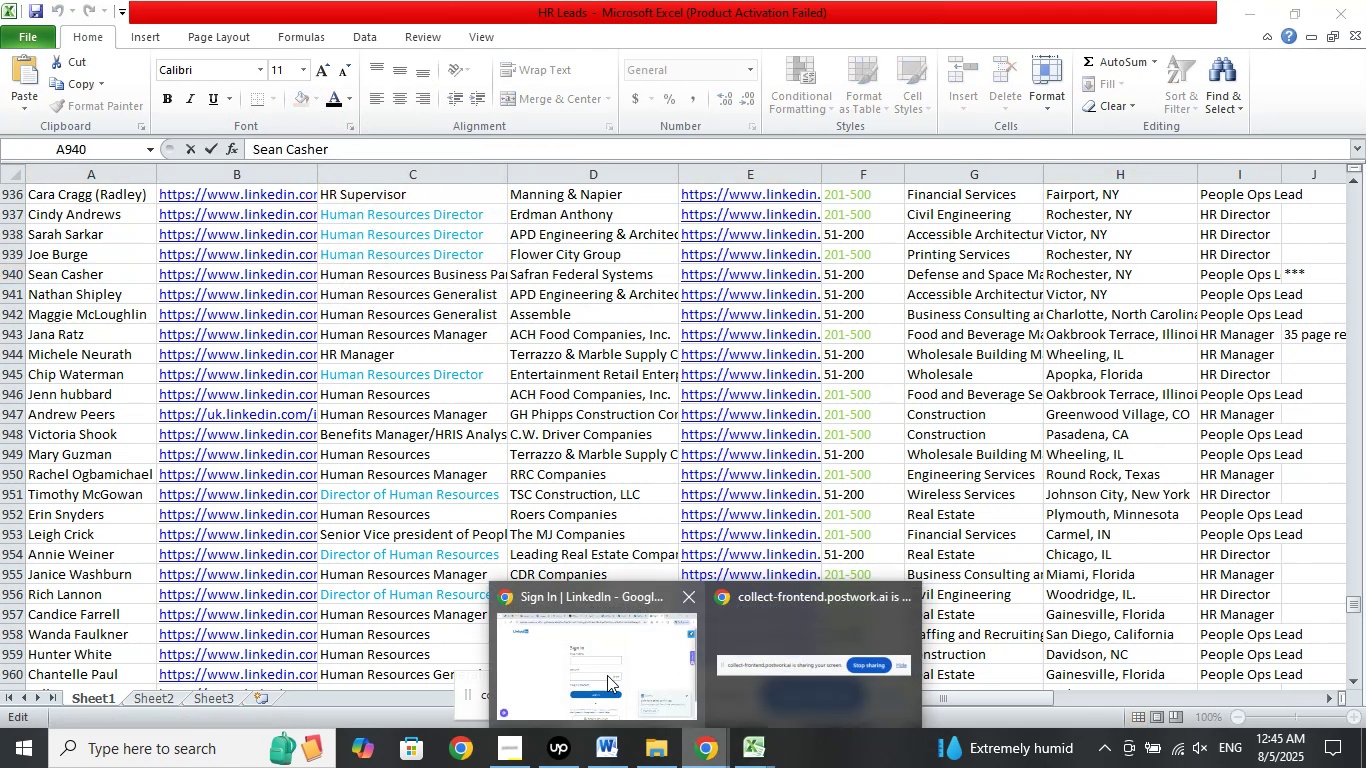 
left_click([605, 674])
 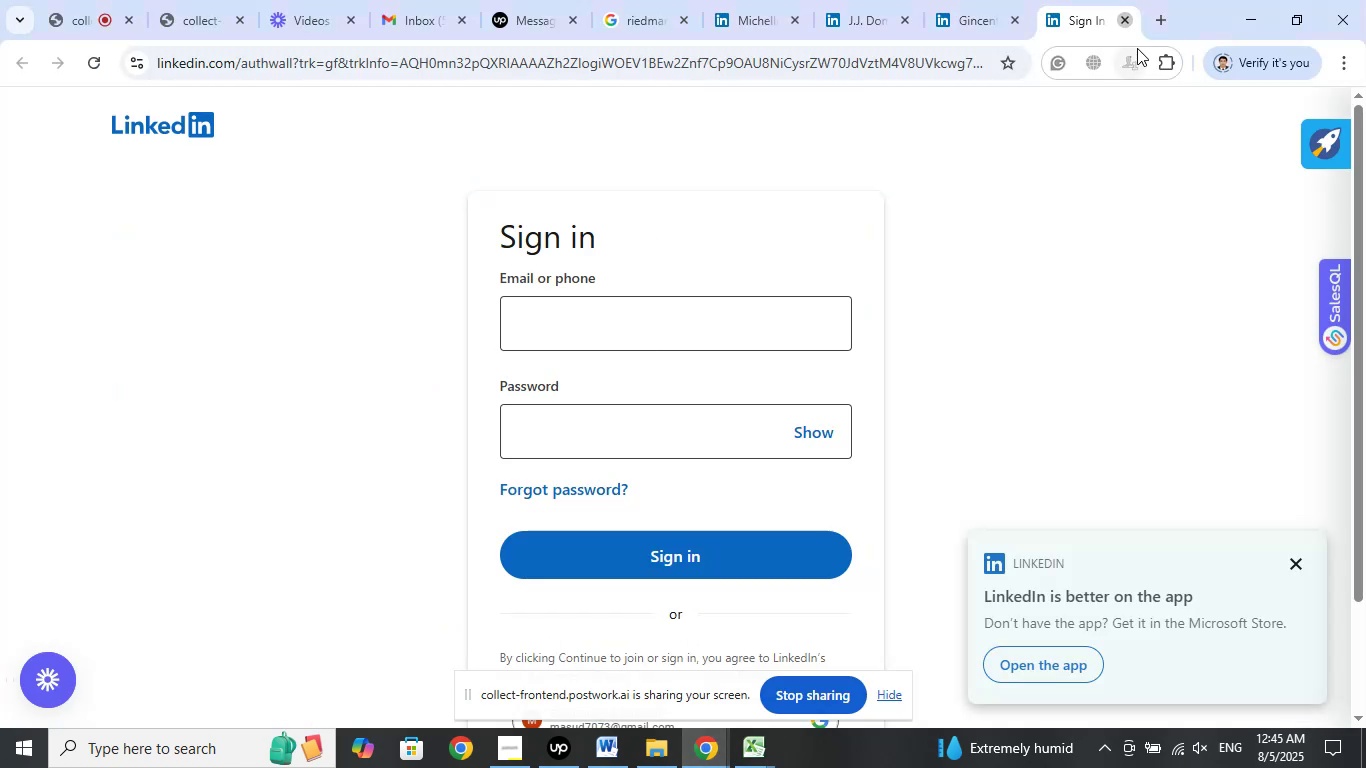 
left_click([1155, 18])
 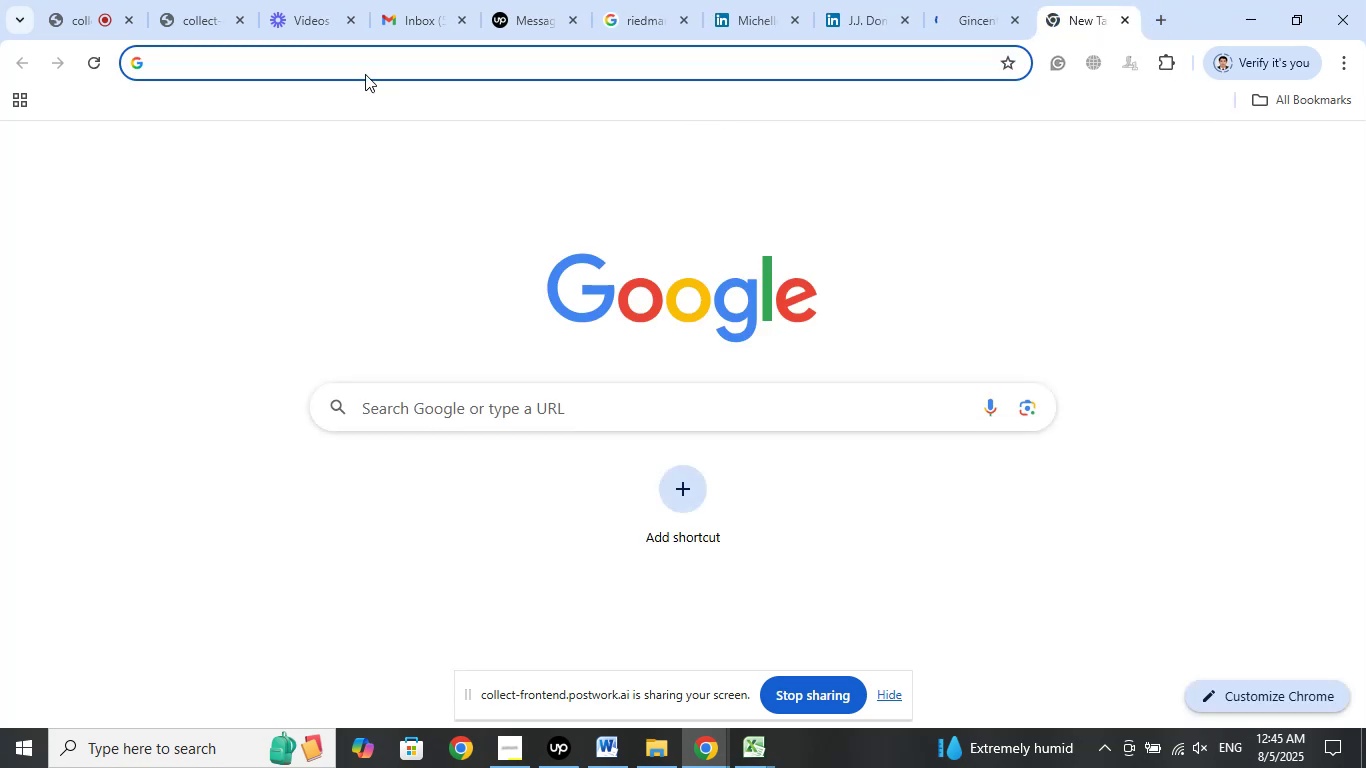 
right_click([350, 65])
 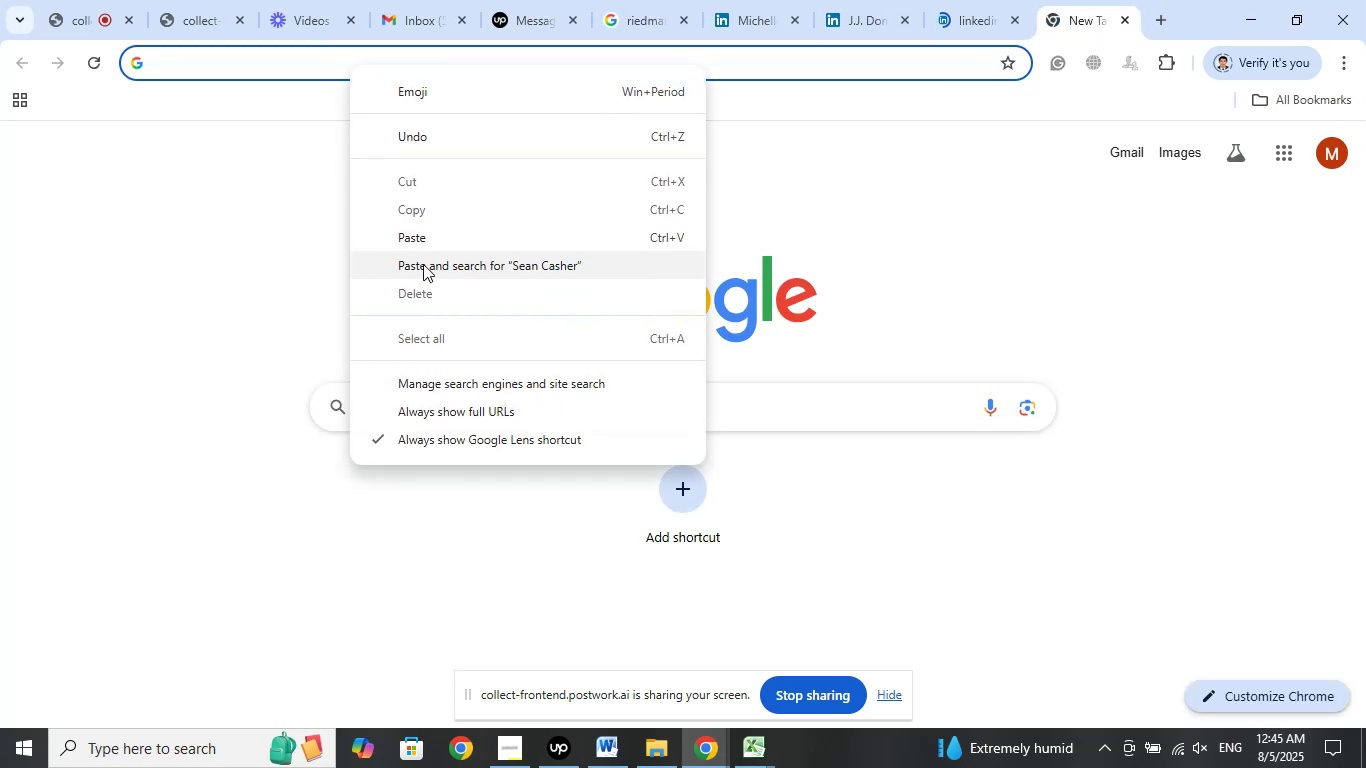 
left_click([415, 227])
 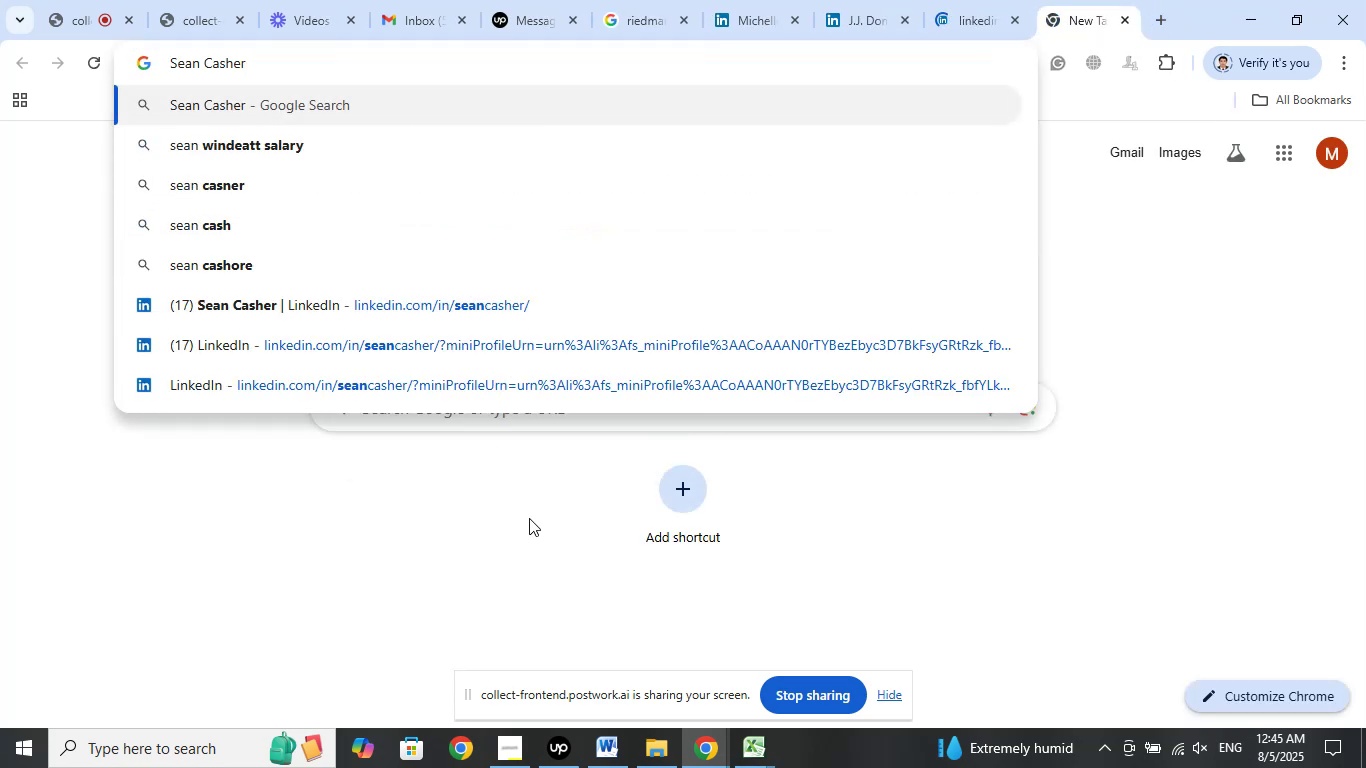 
key(Space)
 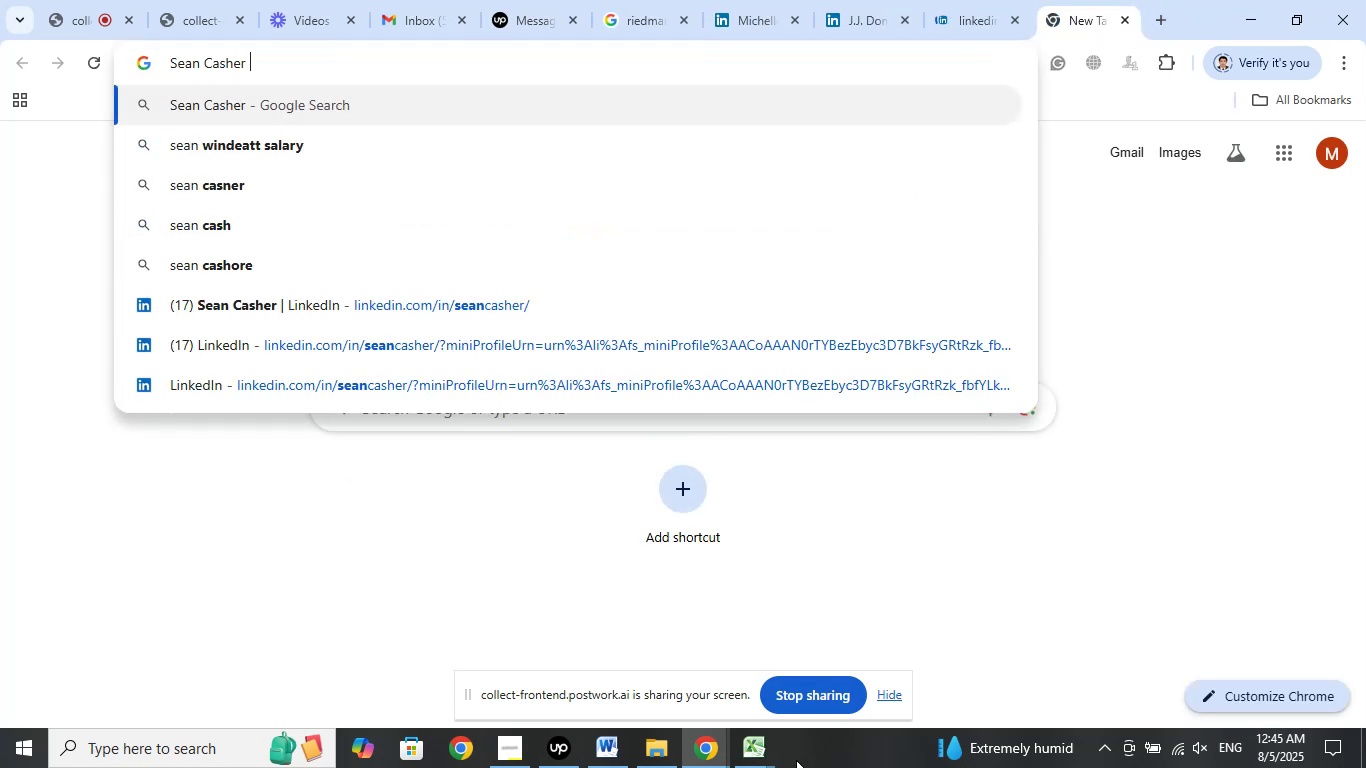 
left_click([745, 750])
 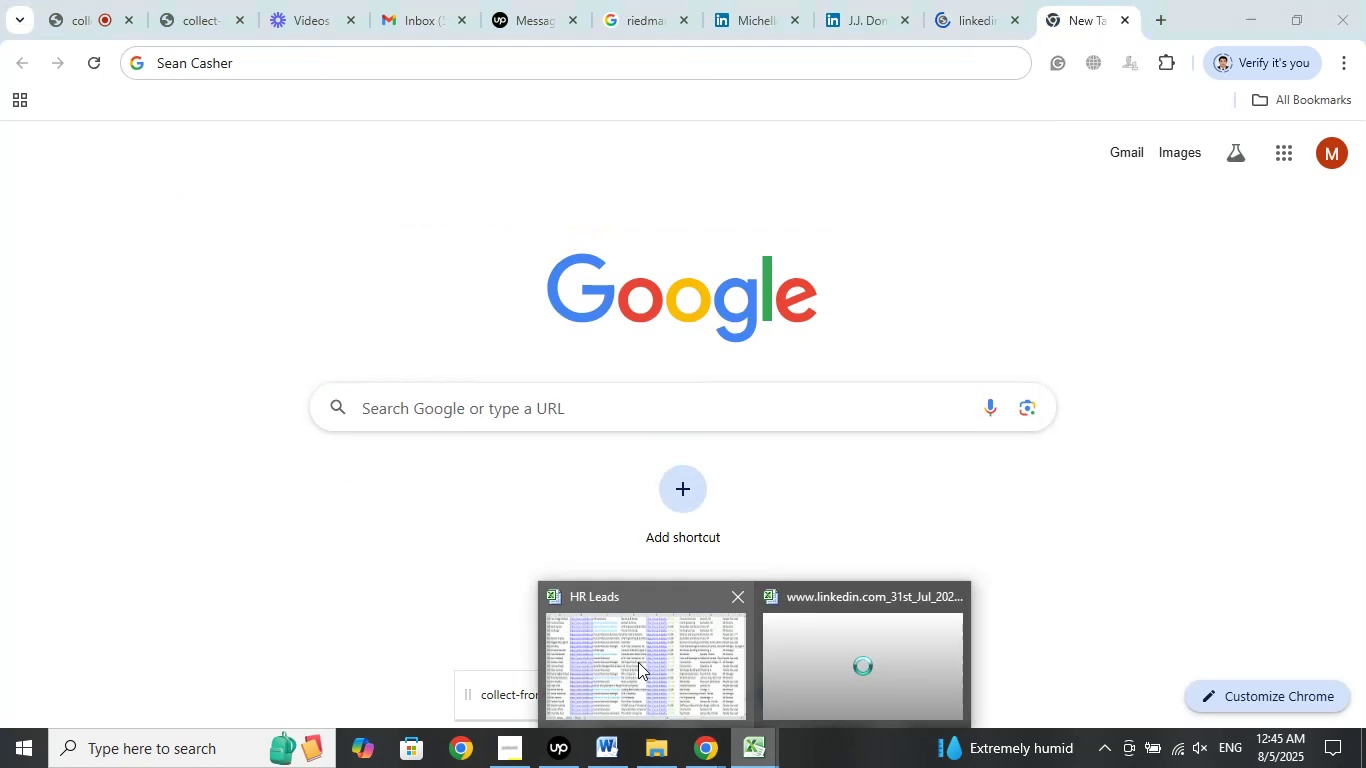 
double_click([638, 662])
 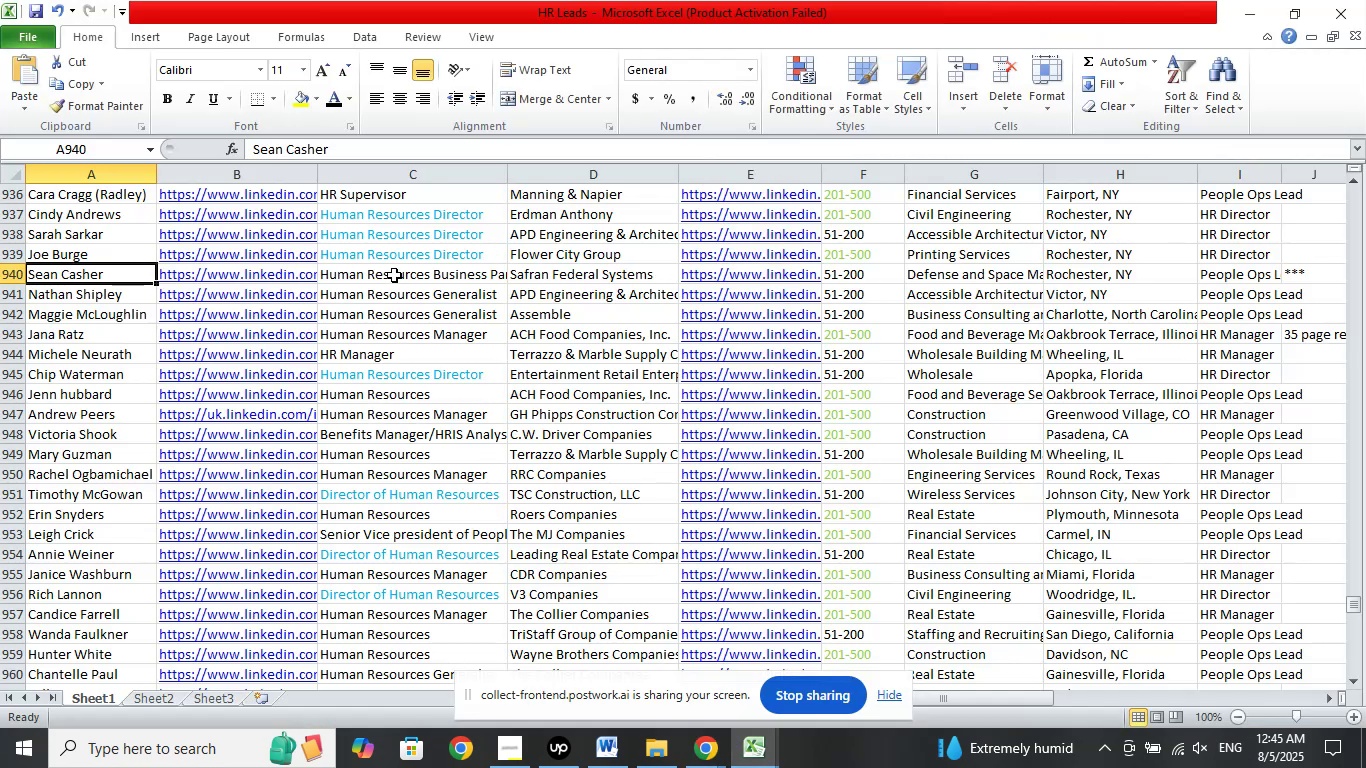 
left_click([394, 275])
 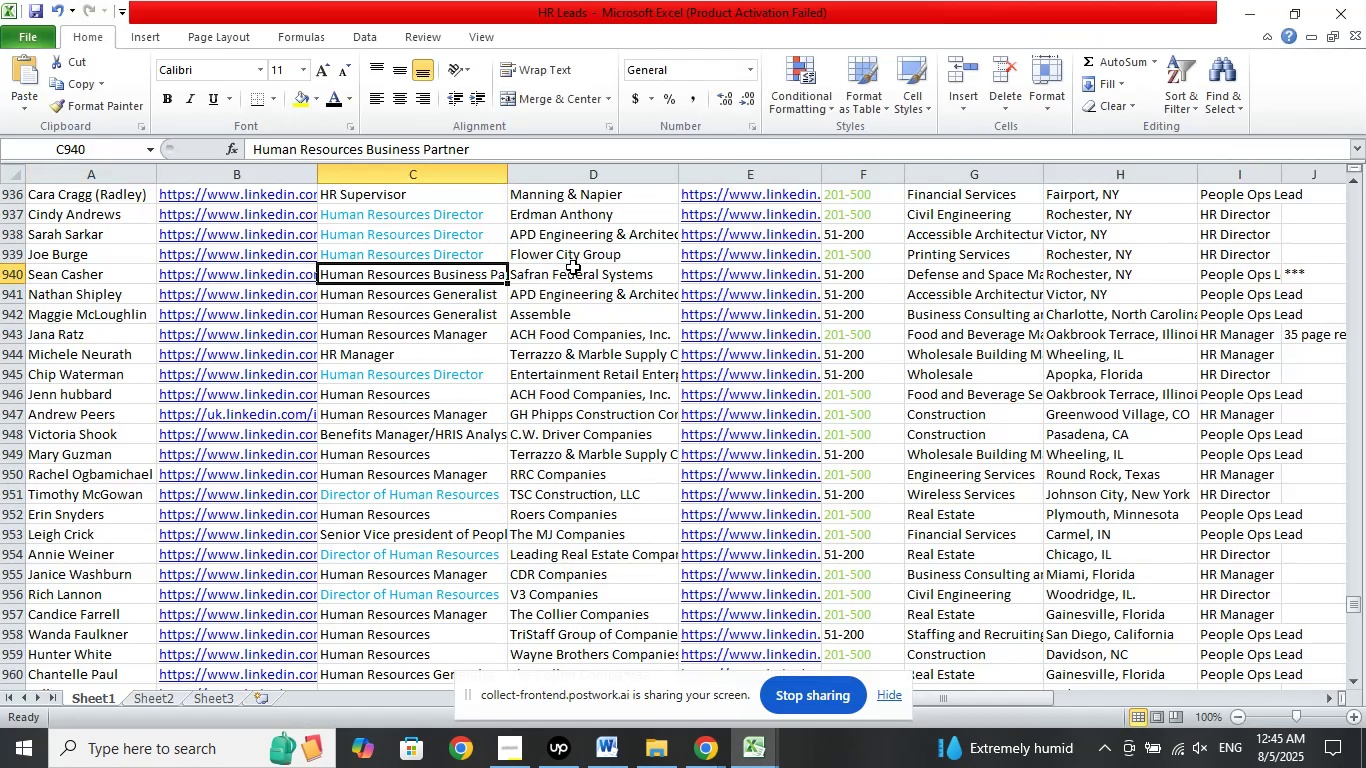 
left_click([573, 275])
 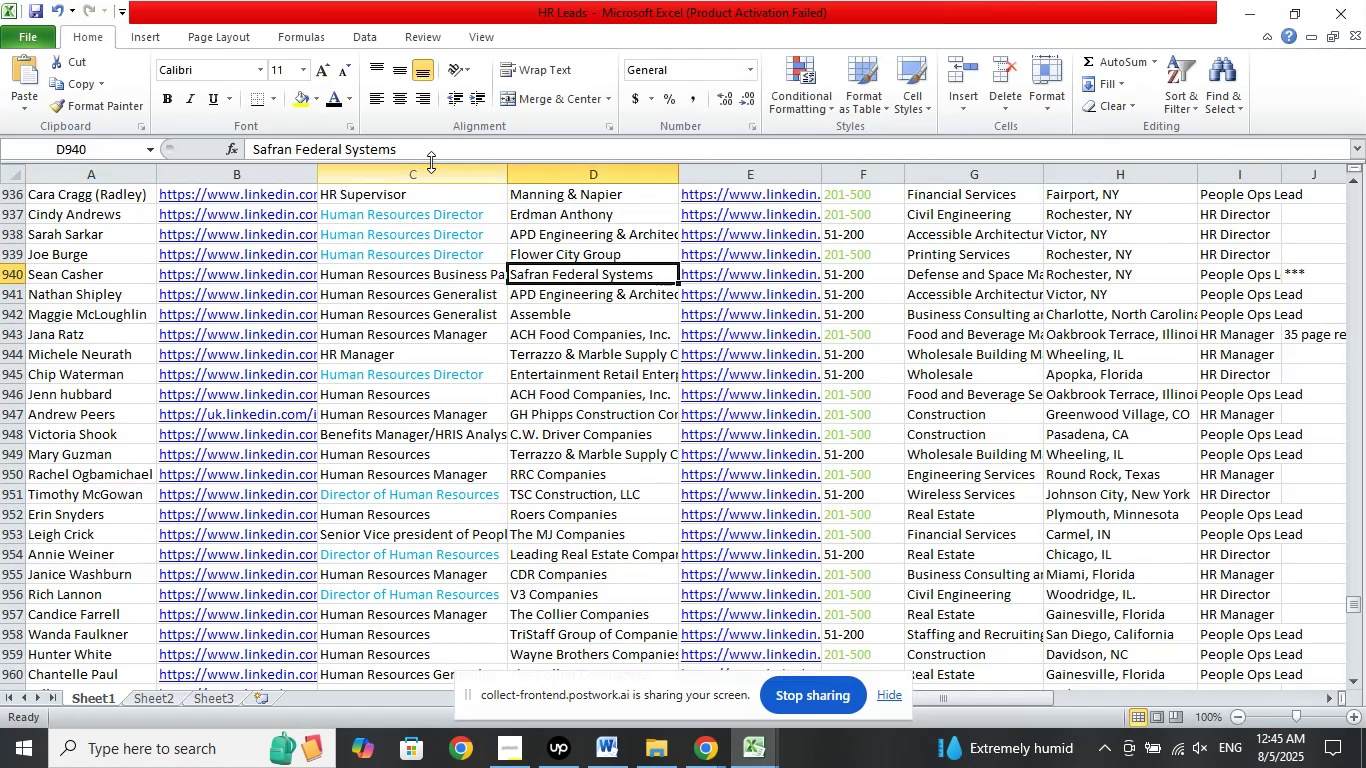 
left_click_drag(start_coordinate=[425, 154], to_coordinate=[159, 140])
 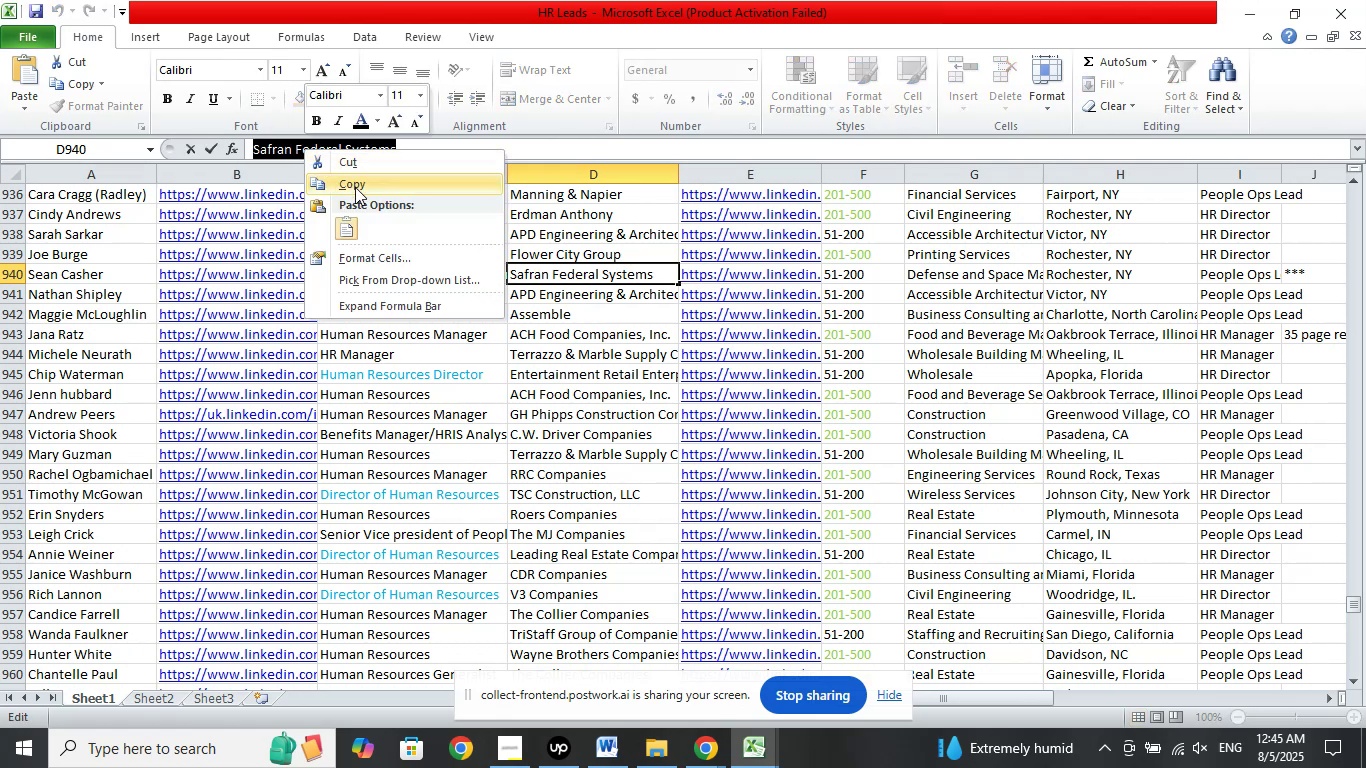 
left_click([359, 189])
 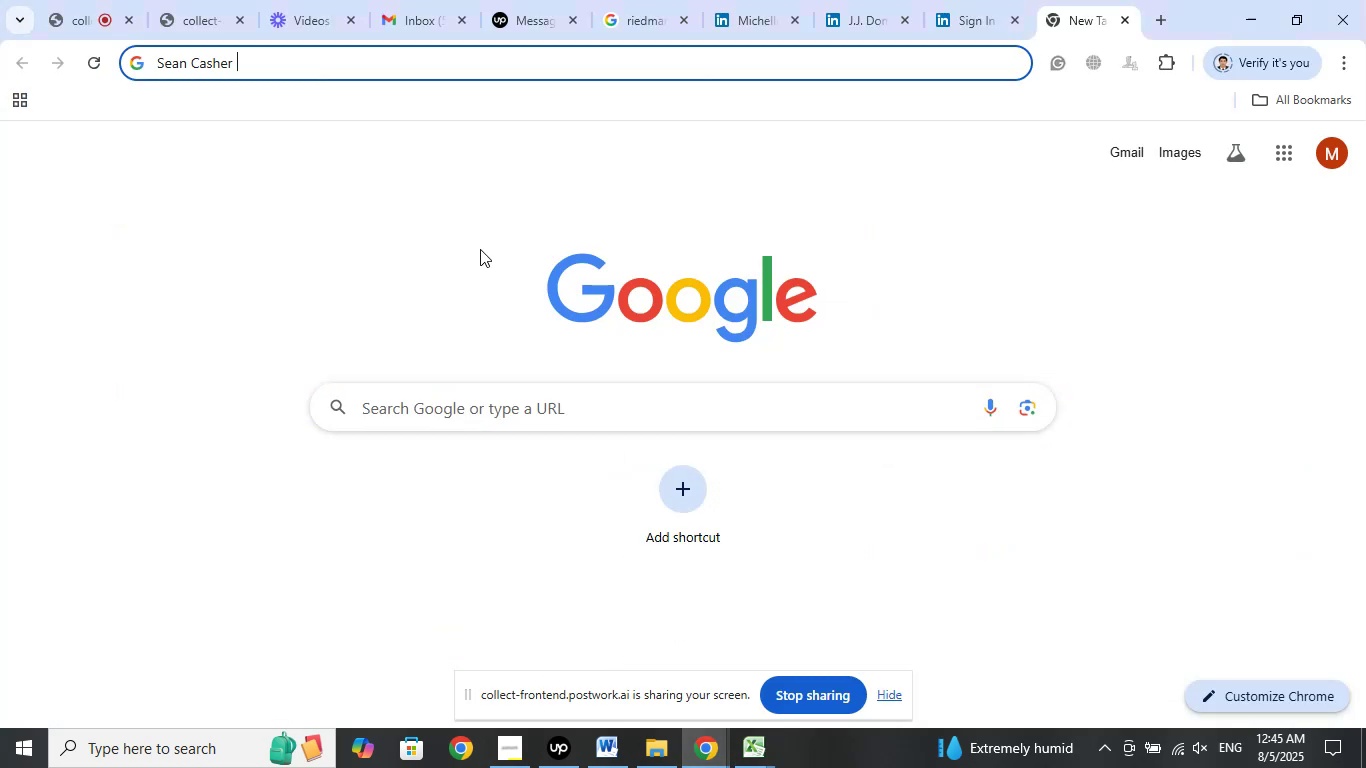 
right_click([313, 62])
 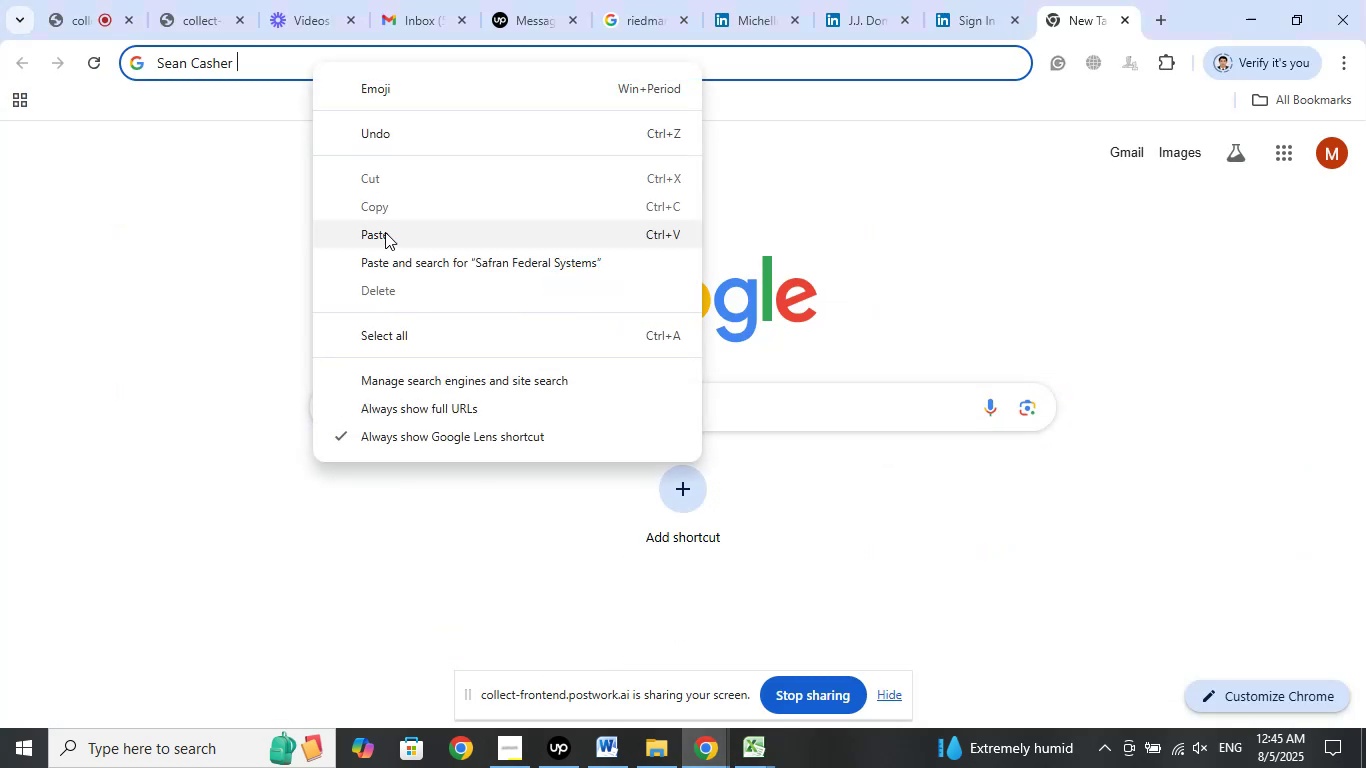 
left_click([386, 233])
 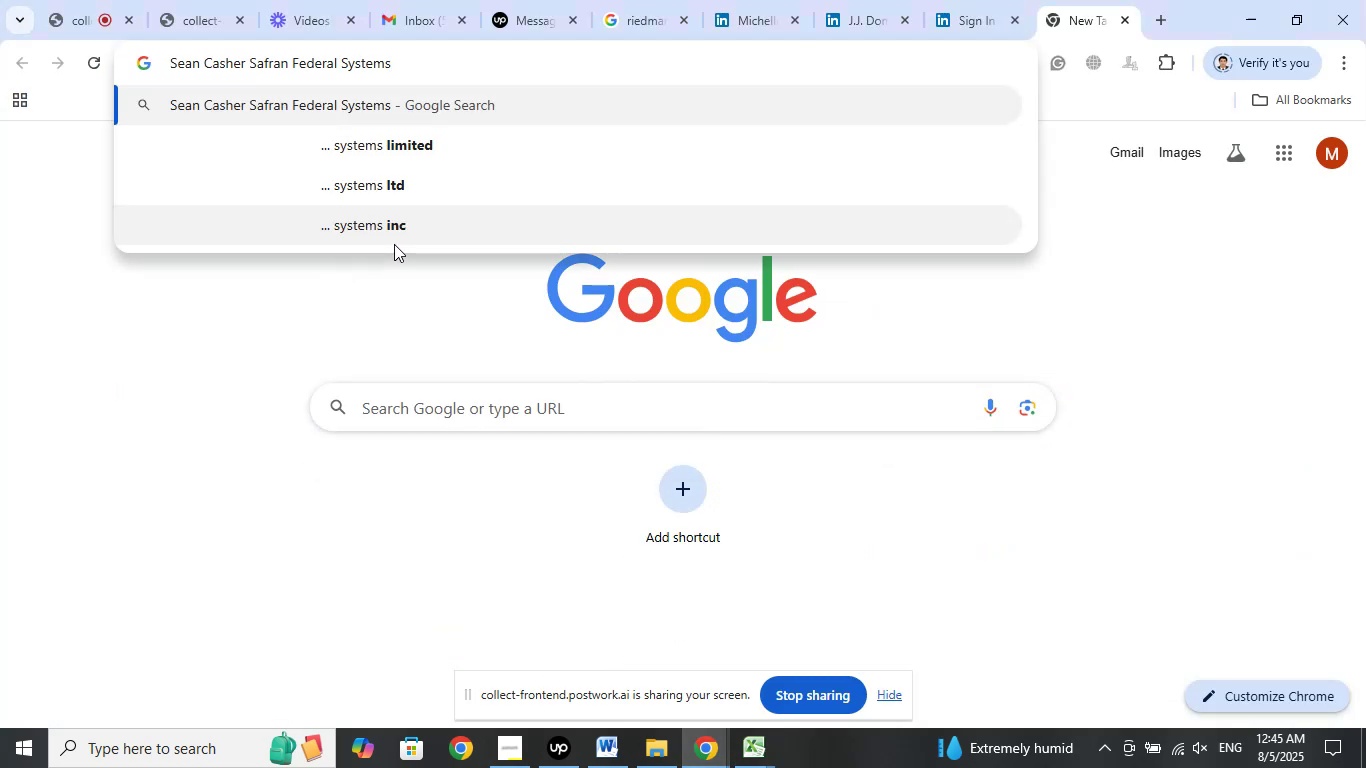 
key(Enter)
 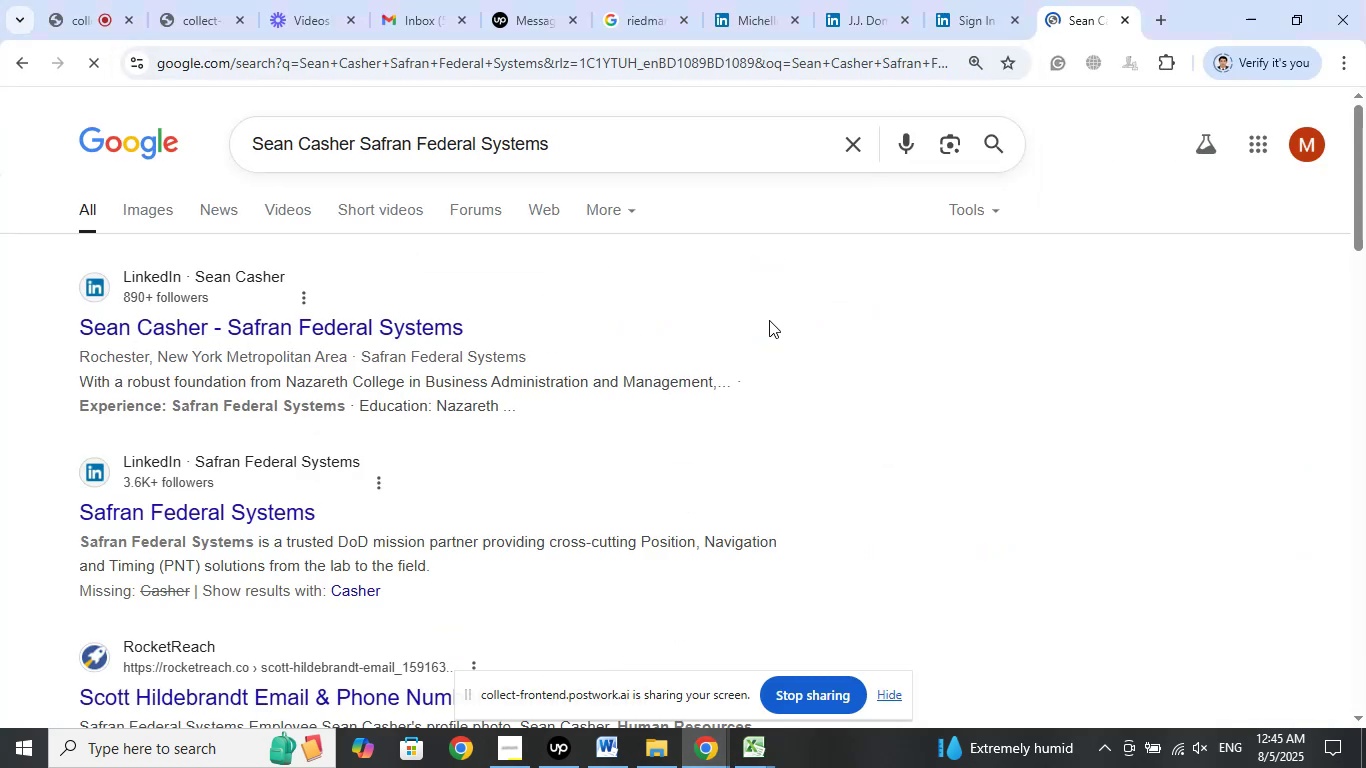 
scroll: coordinate [890, 319], scroll_direction: down, amount: 6.0
 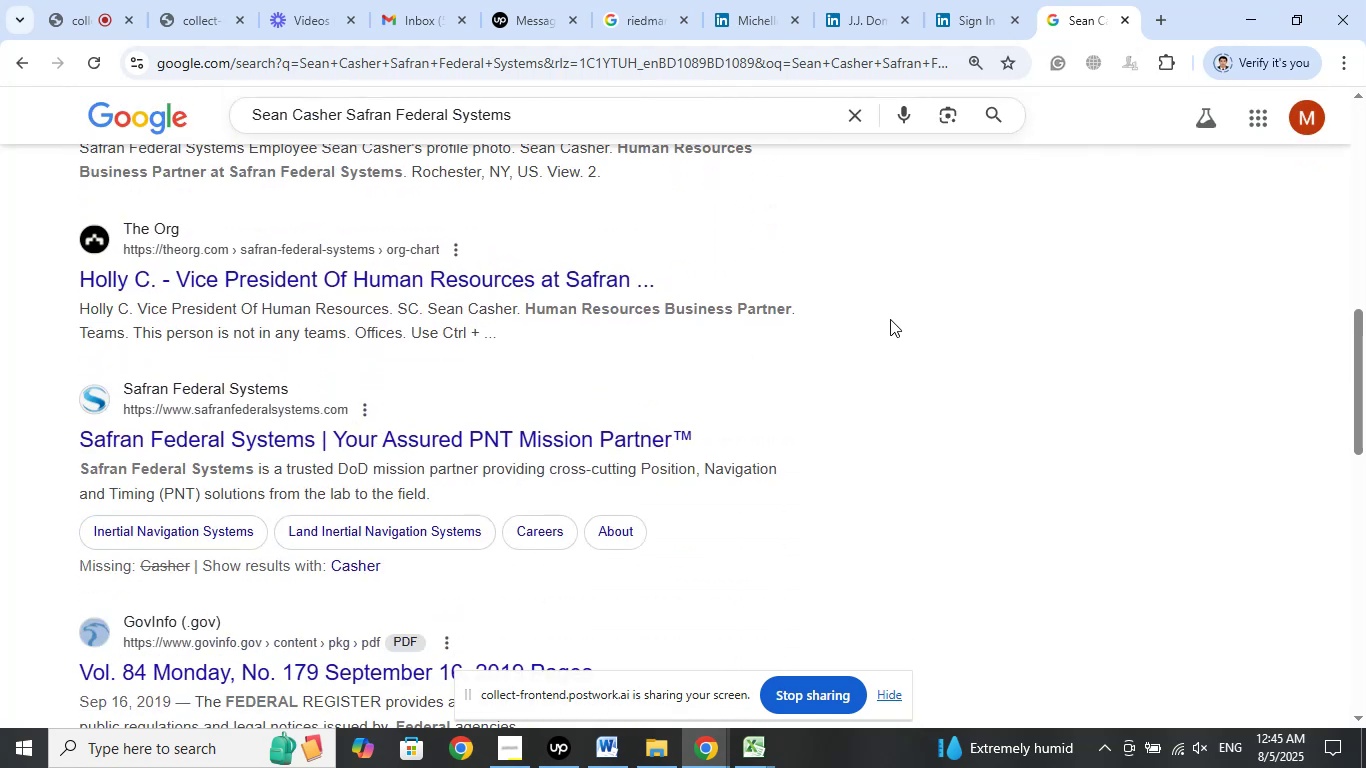 
scroll: coordinate [890, 319], scroll_direction: up, amount: 1.0
 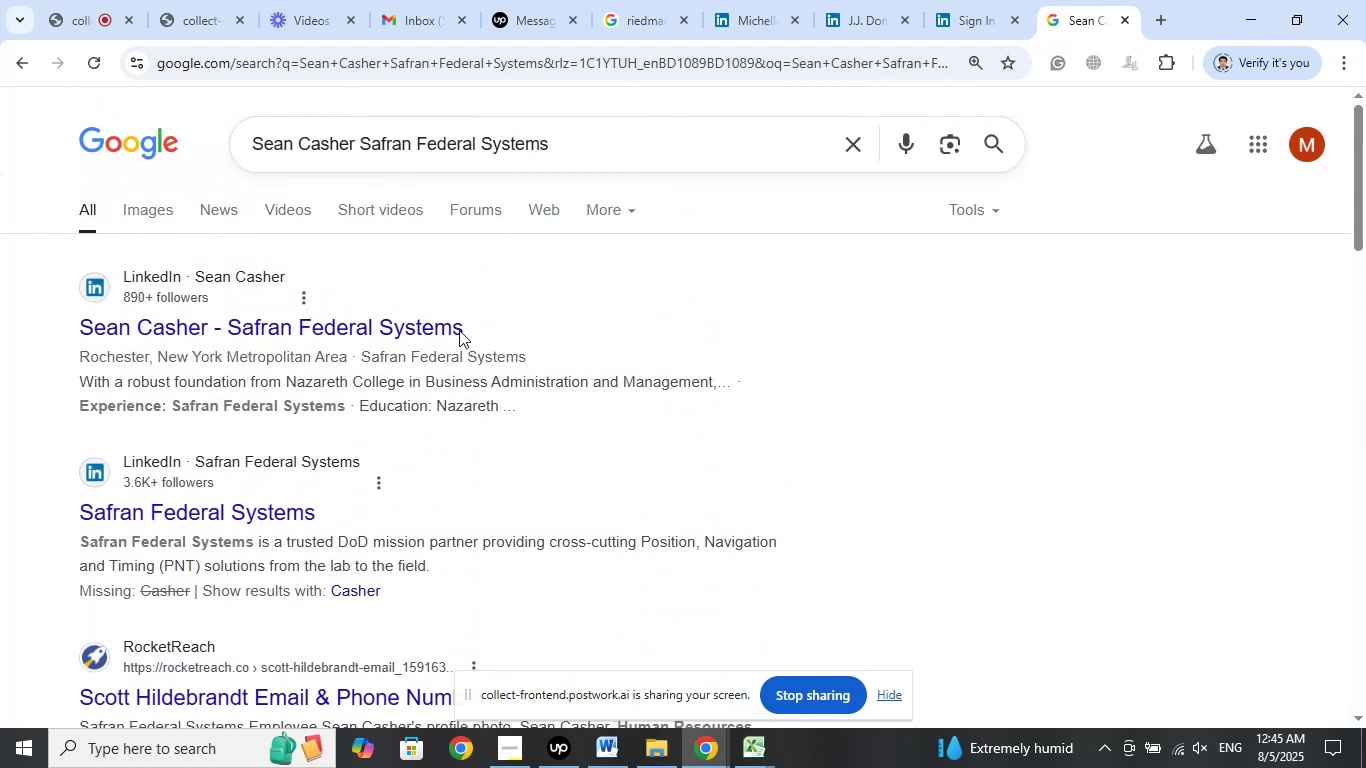 
right_click([446, 328])
 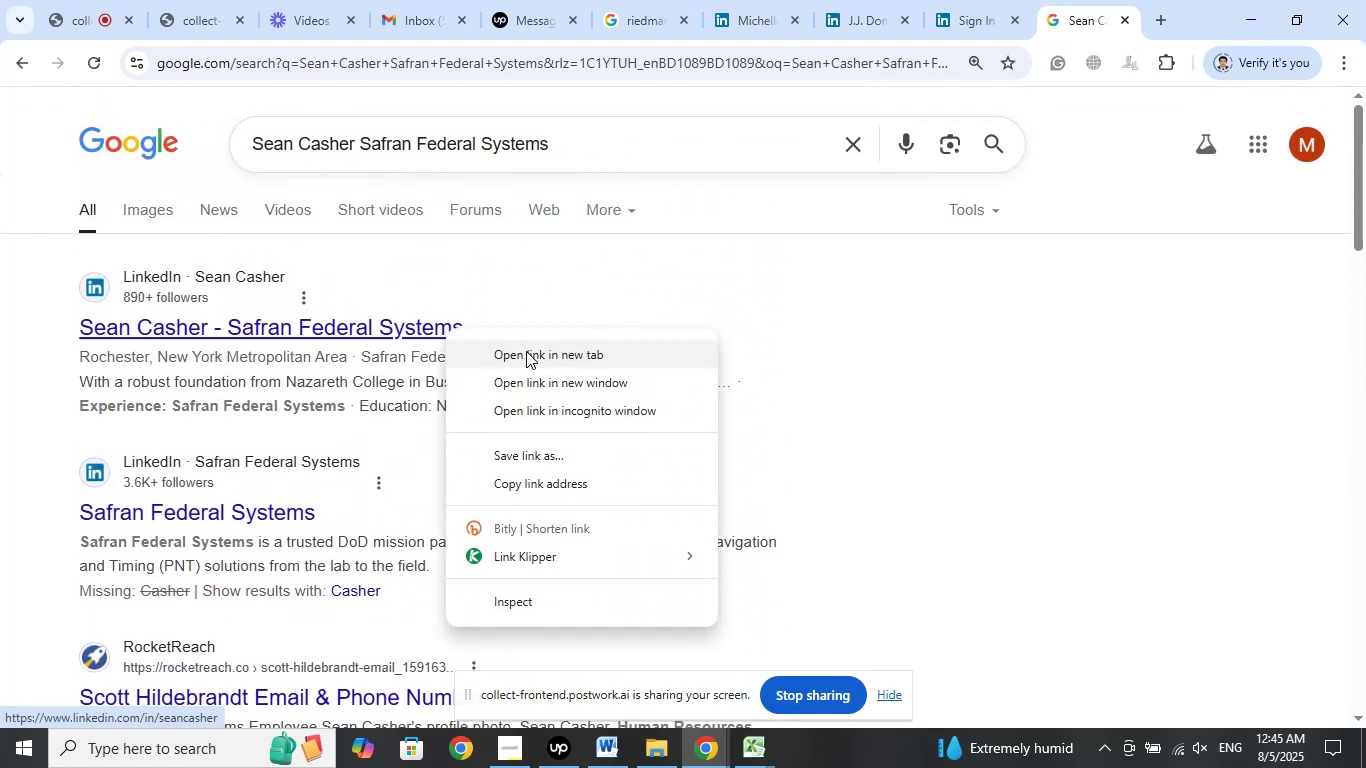 
left_click([526, 351])
 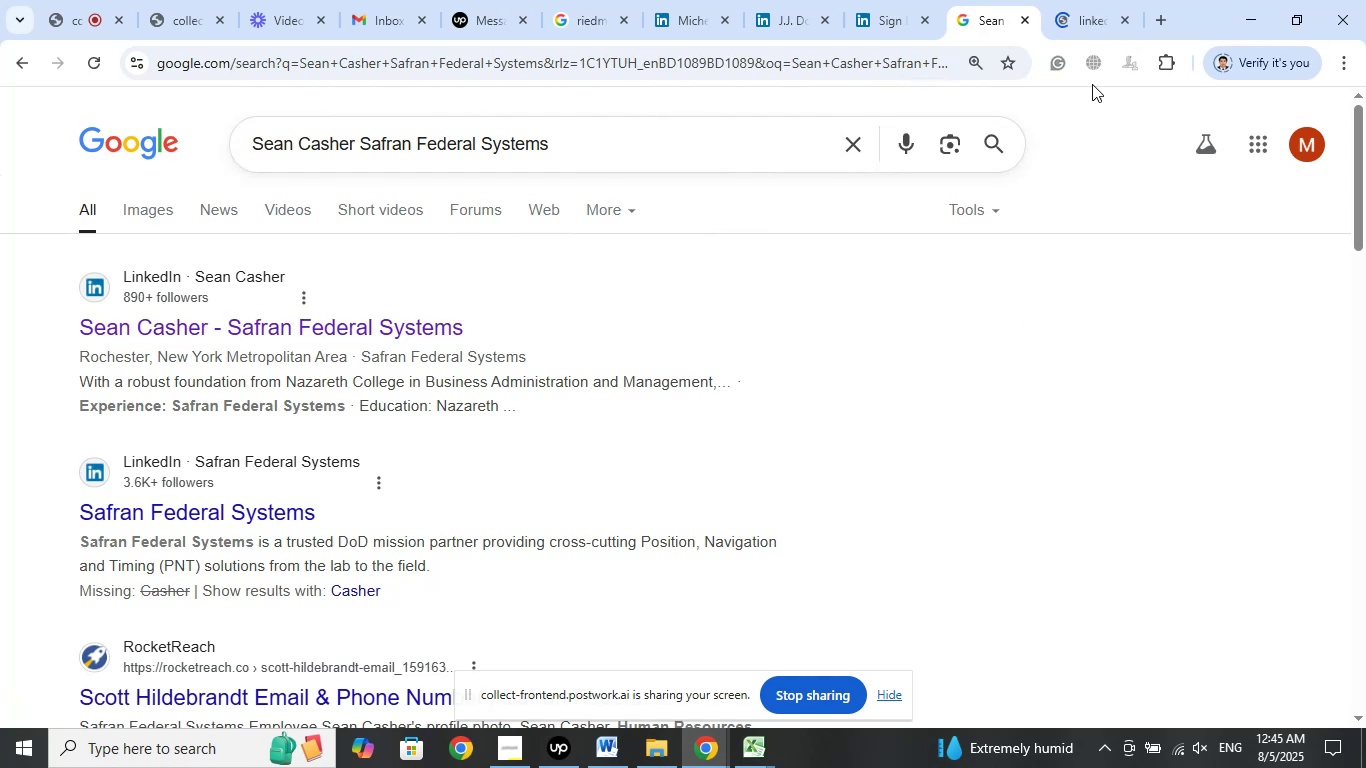 
left_click([1095, 0])
 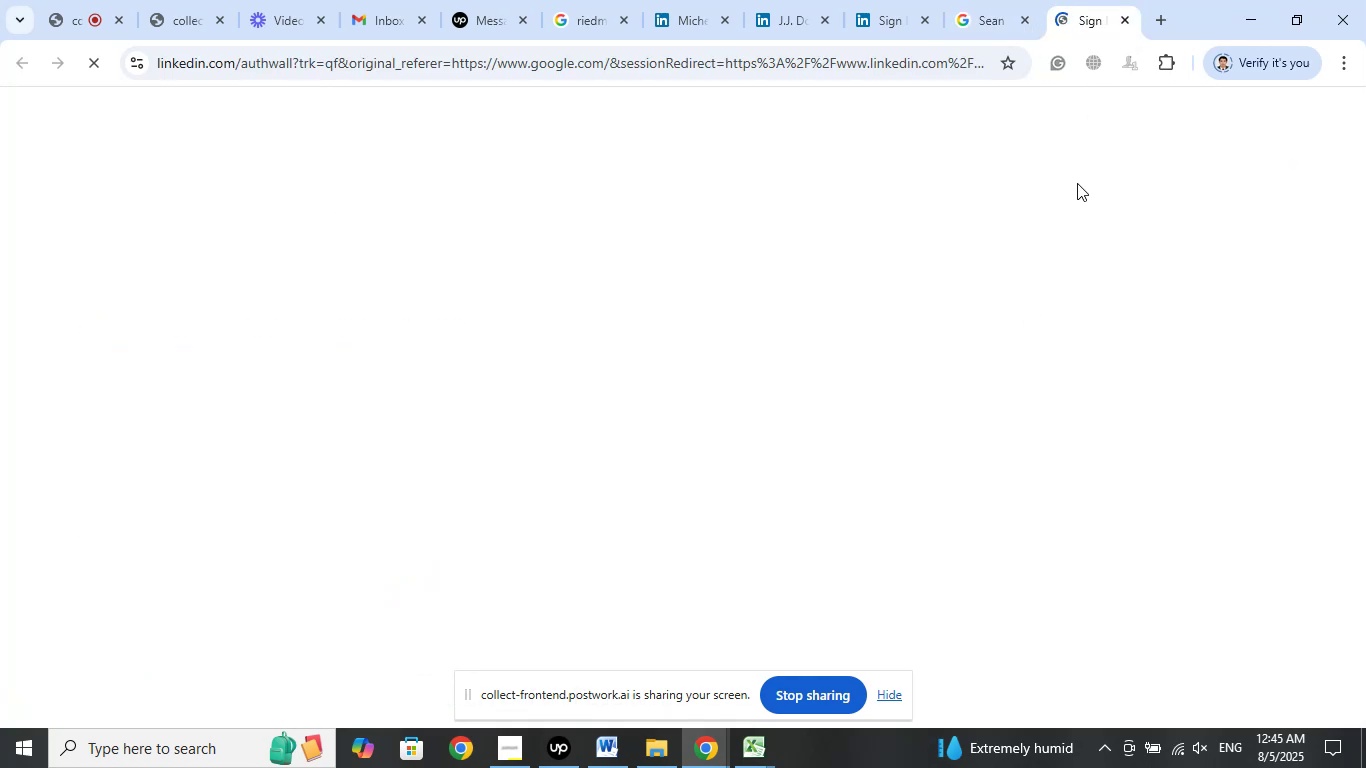 
wait(5.08)
 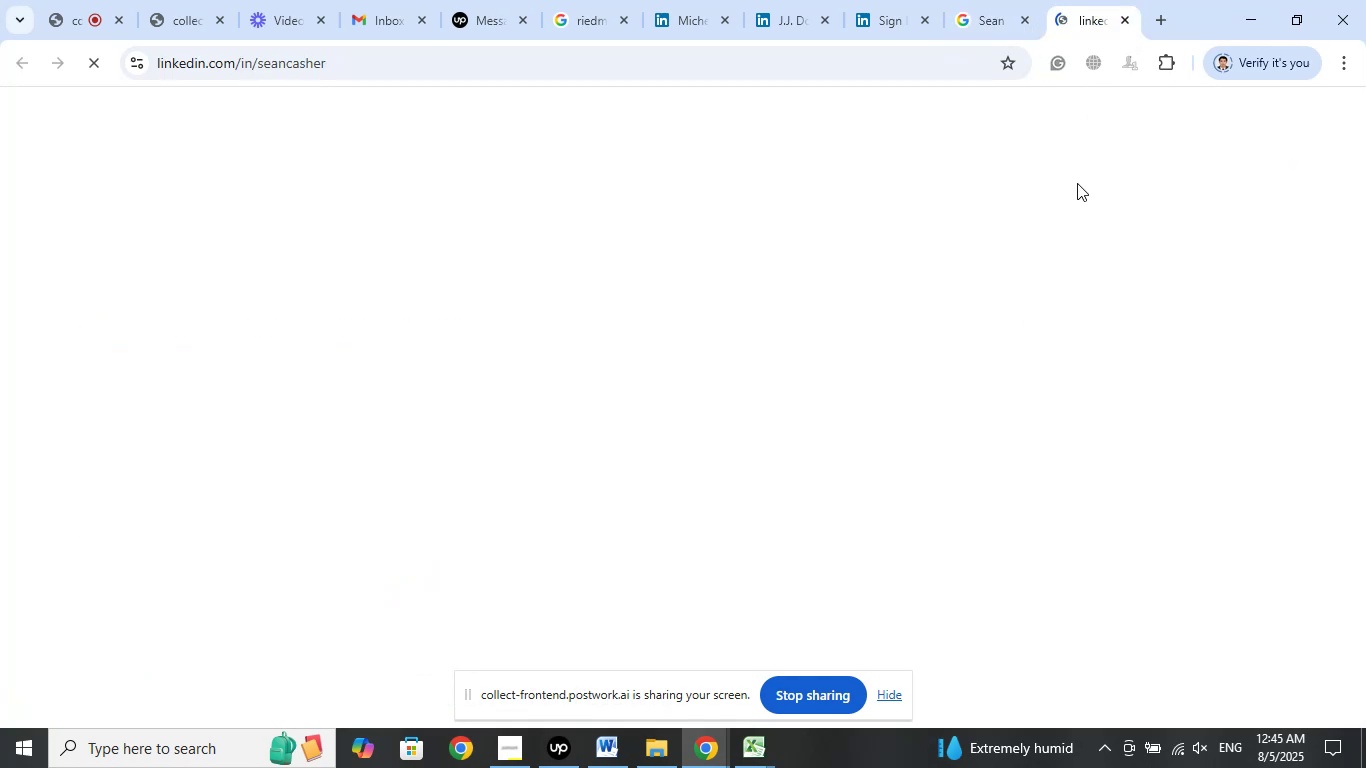 
left_click([1009, 4])
 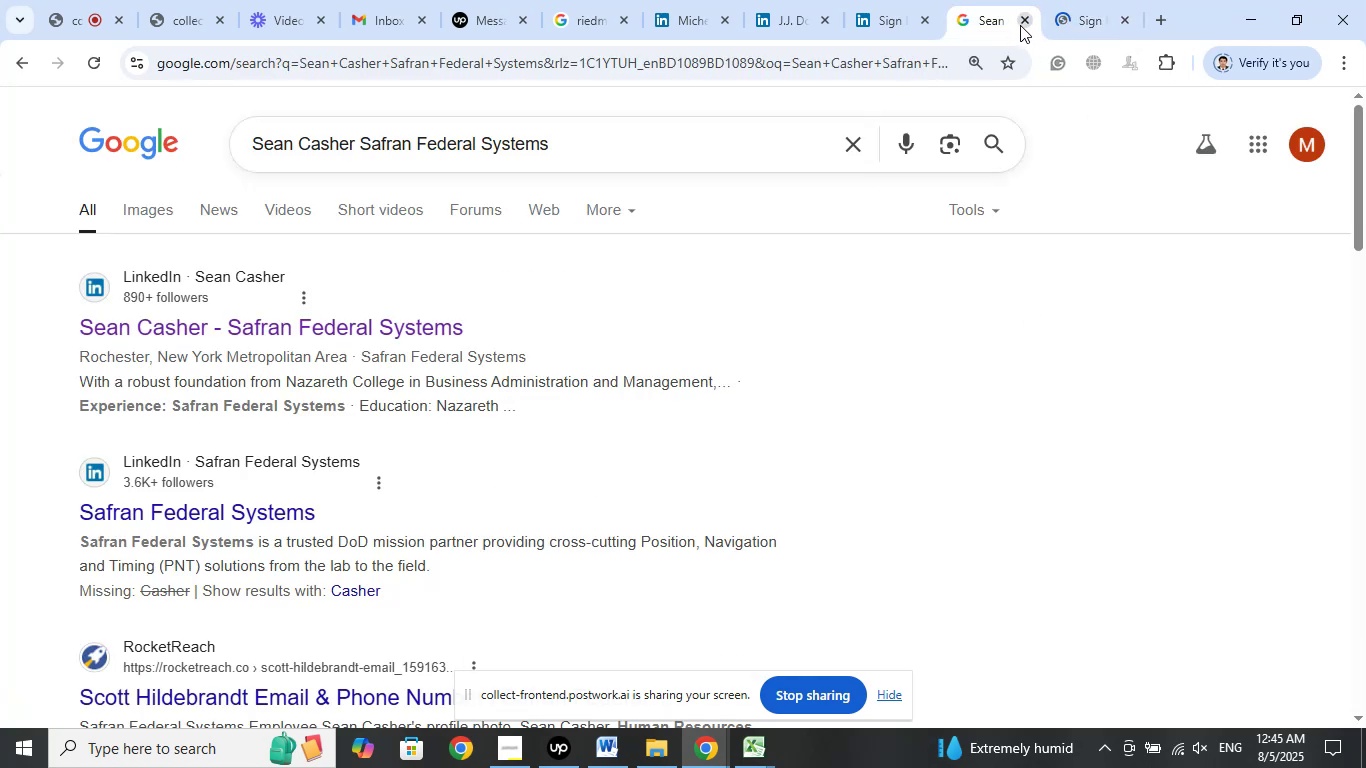 
left_click([1020, 25])
 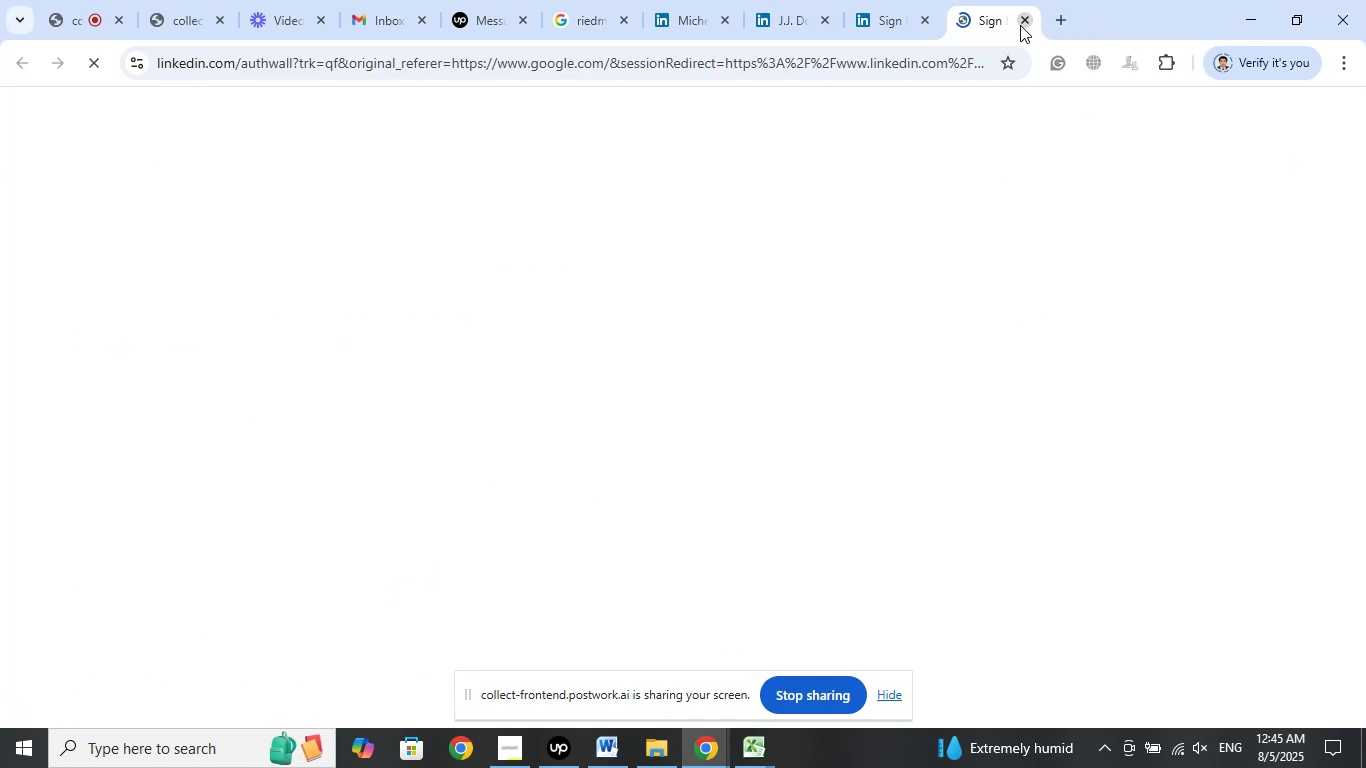 
left_click([1020, 25])
 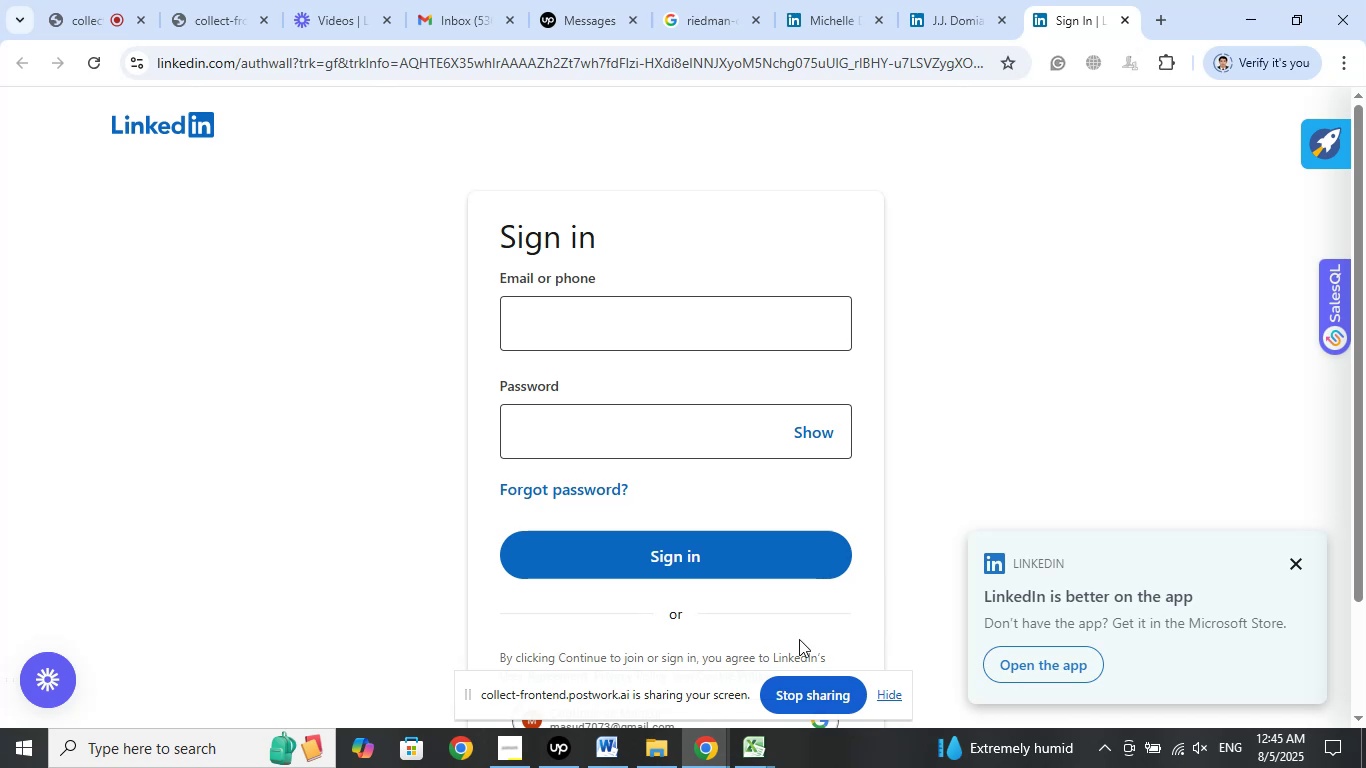 
left_click([742, 747])
 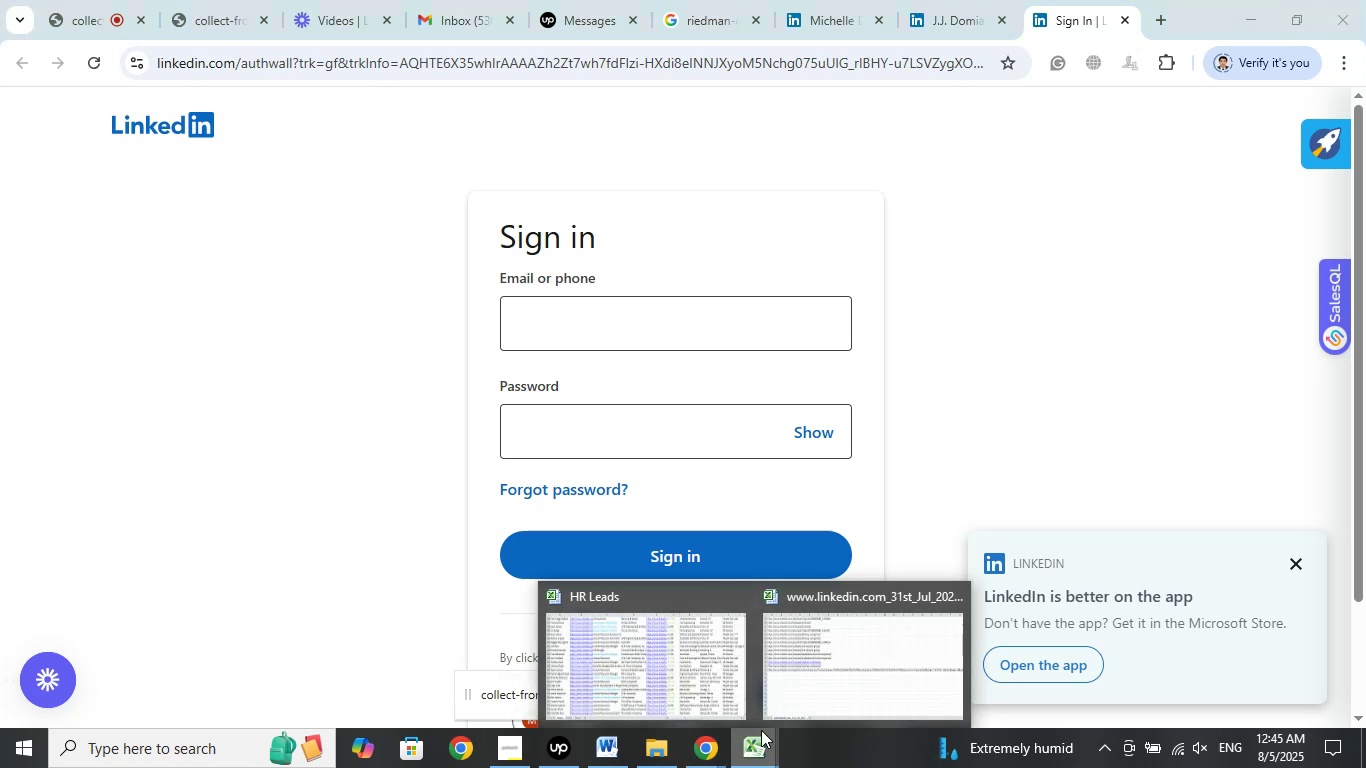 
left_click([838, 669])
 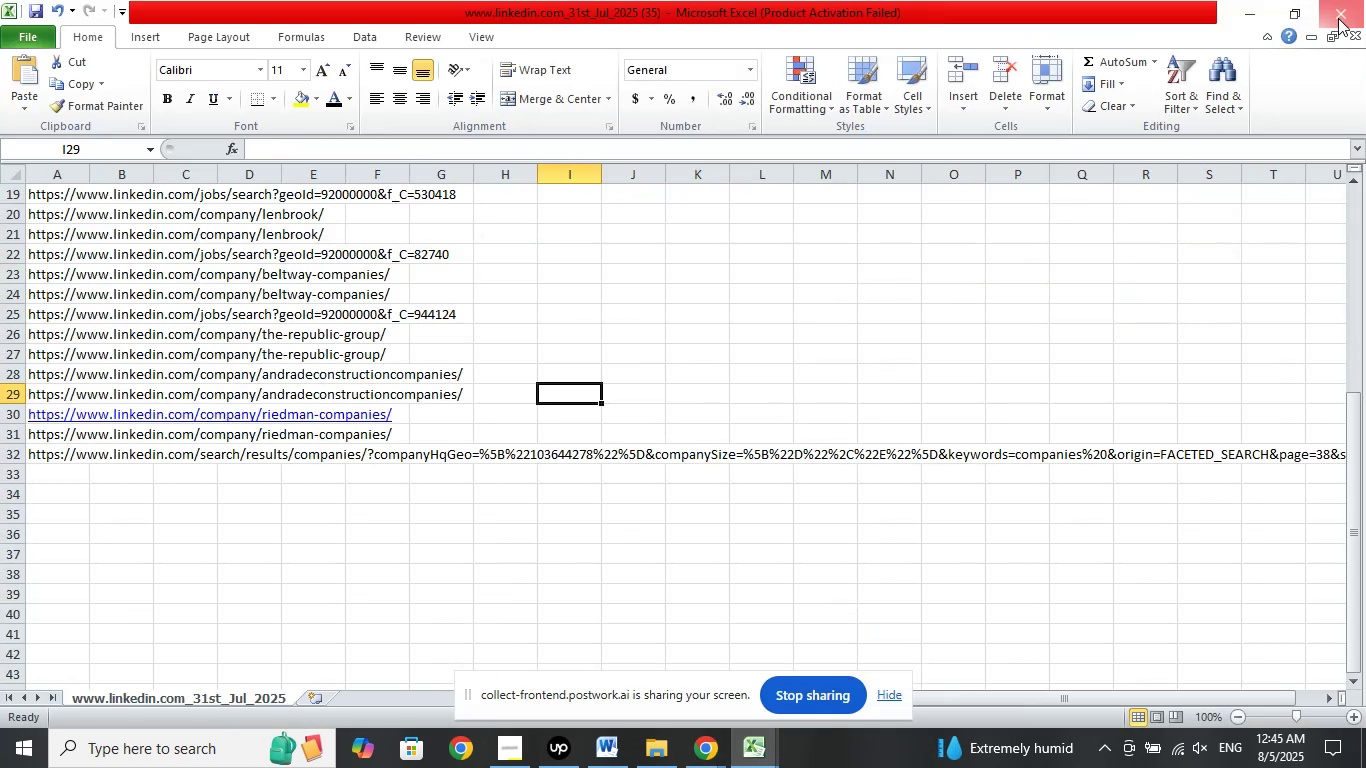 
wait(7.89)
 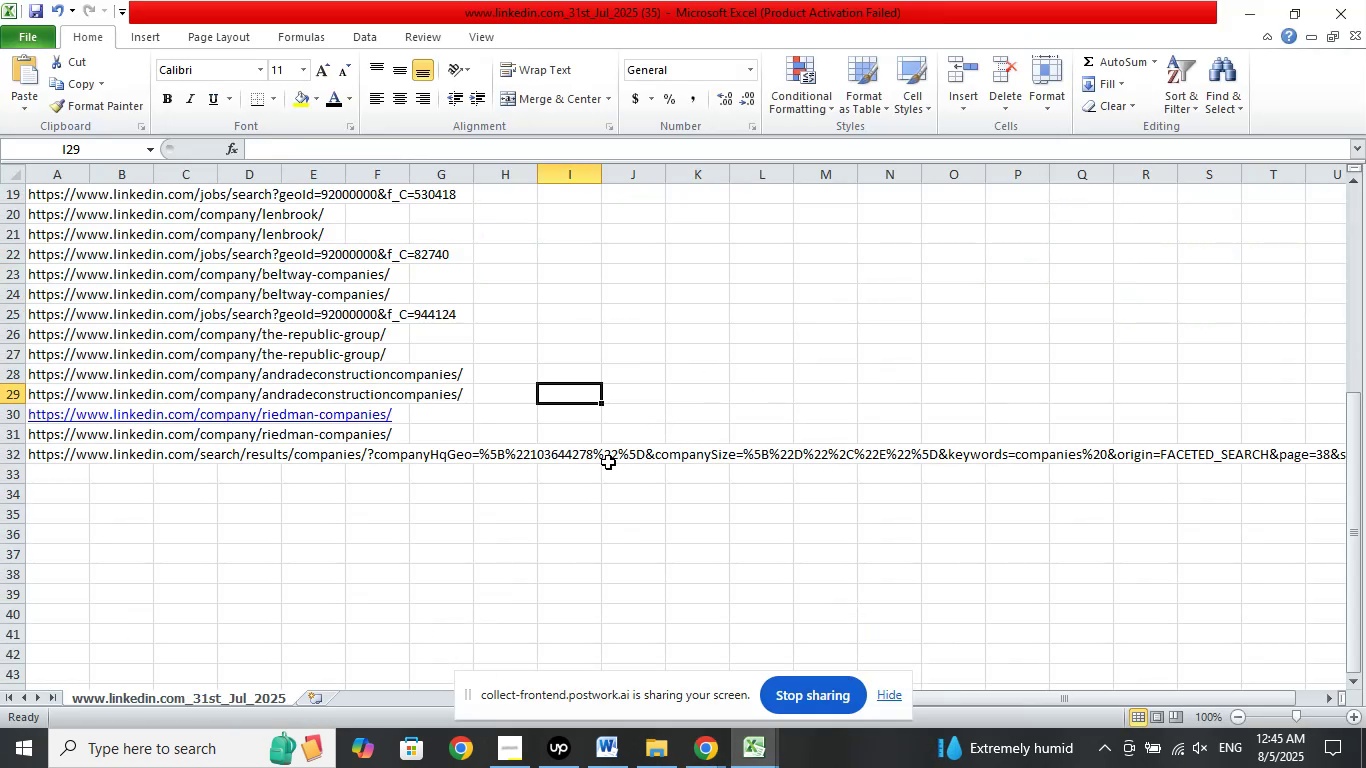 
left_click([672, 425])
 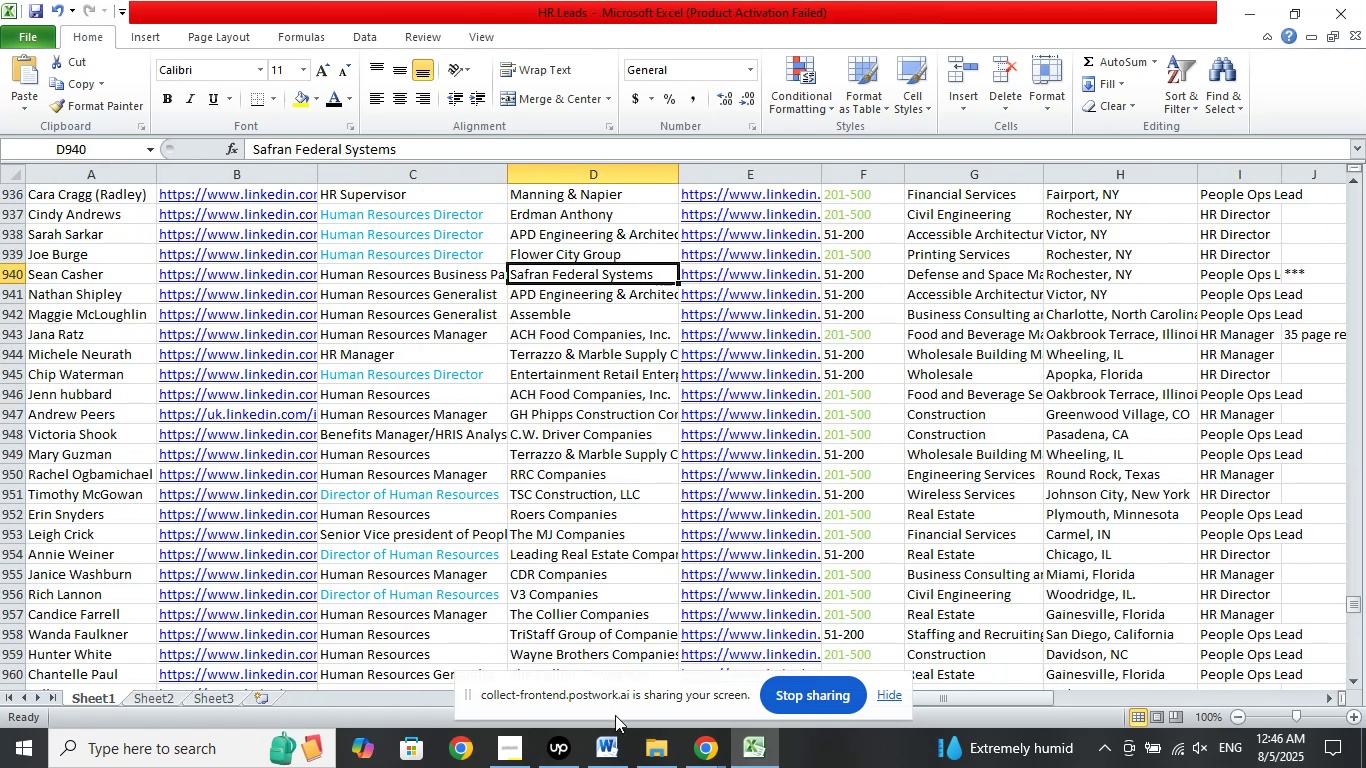 
left_click([636, 743])
 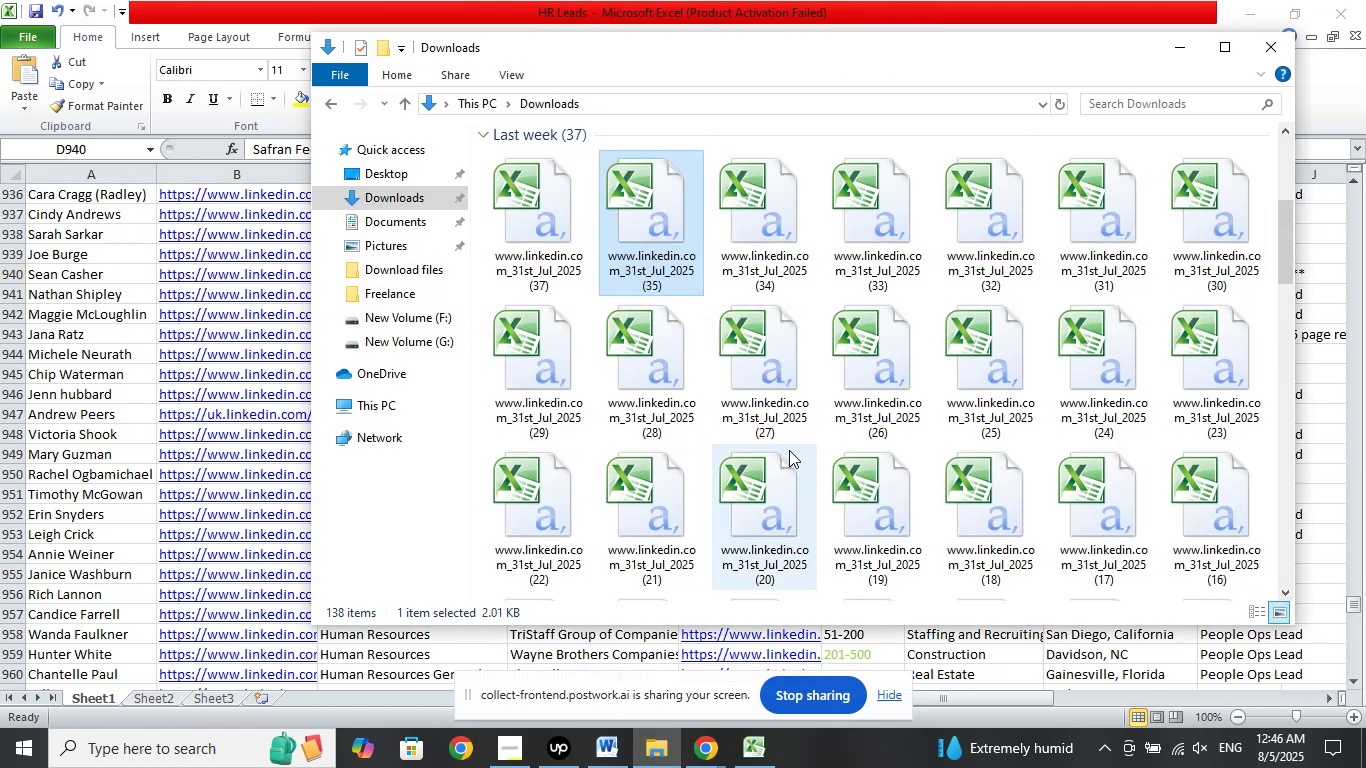 
scroll: coordinate [966, 399], scroll_direction: up, amount: 8.0
 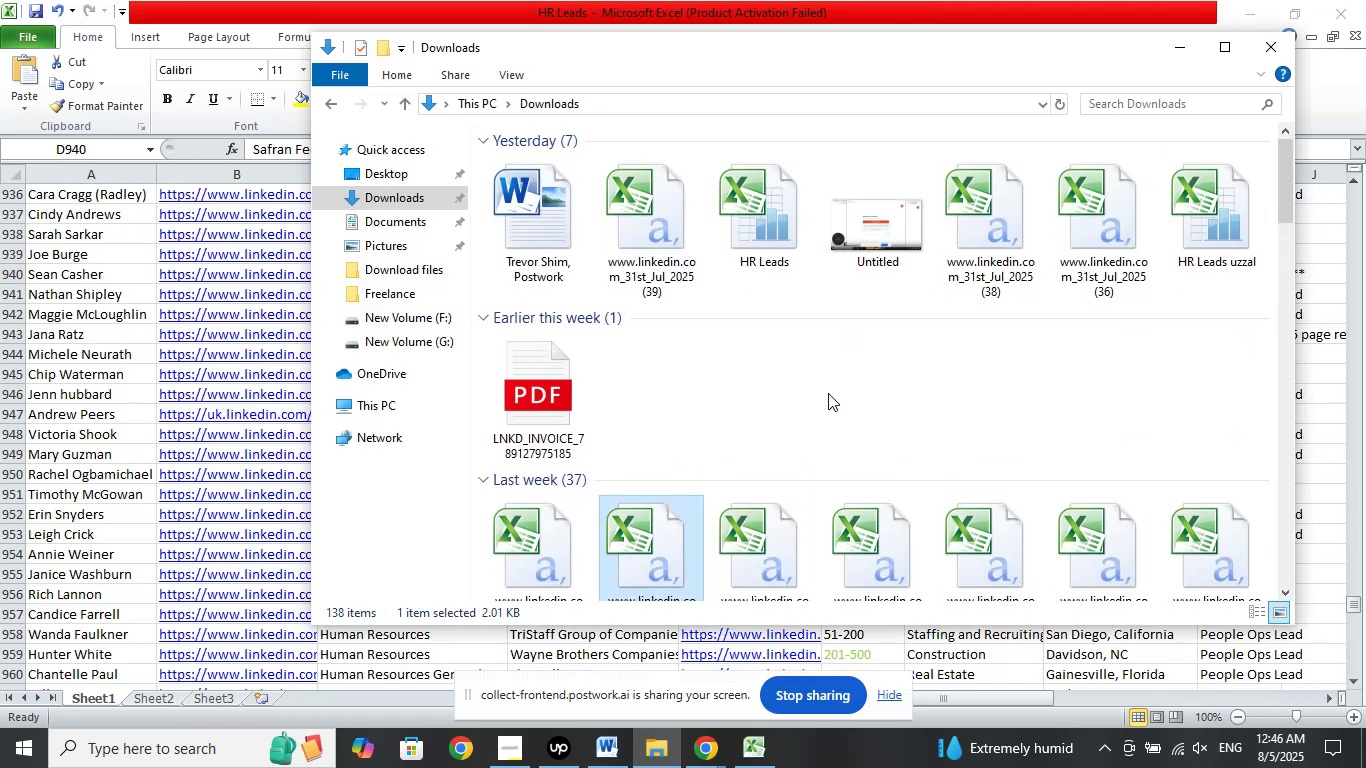 
scroll: coordinate [828, 395], scroll_direction: down, amount: 4.0
 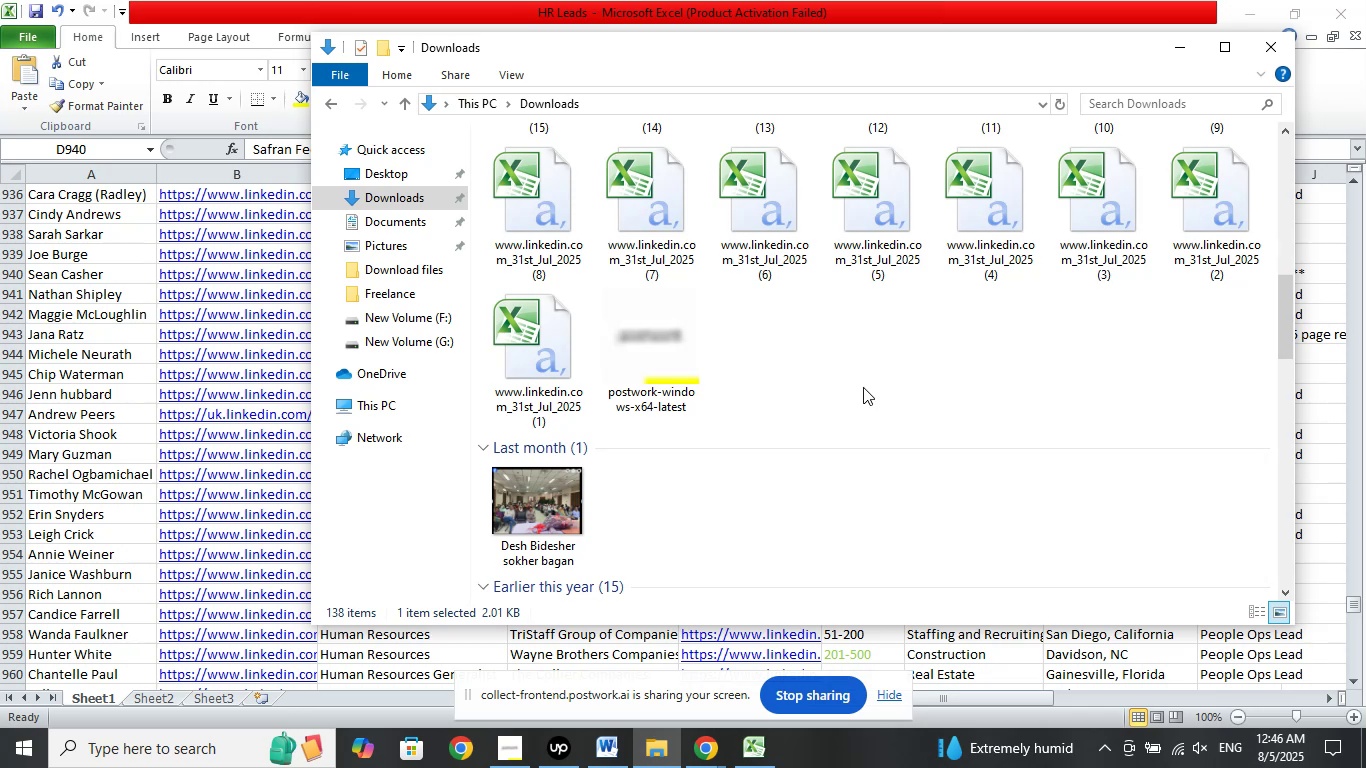 
double_click([763, 230])
 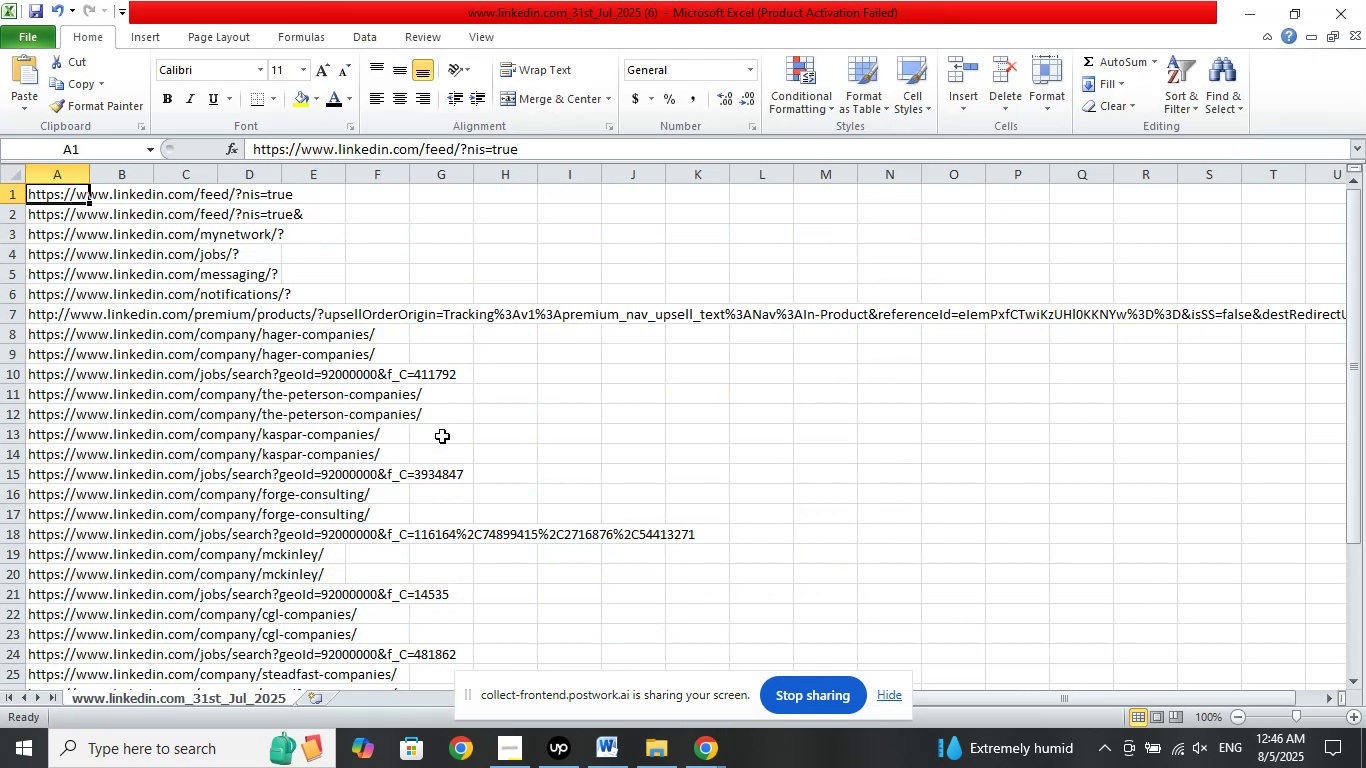 
wait(9.04)
 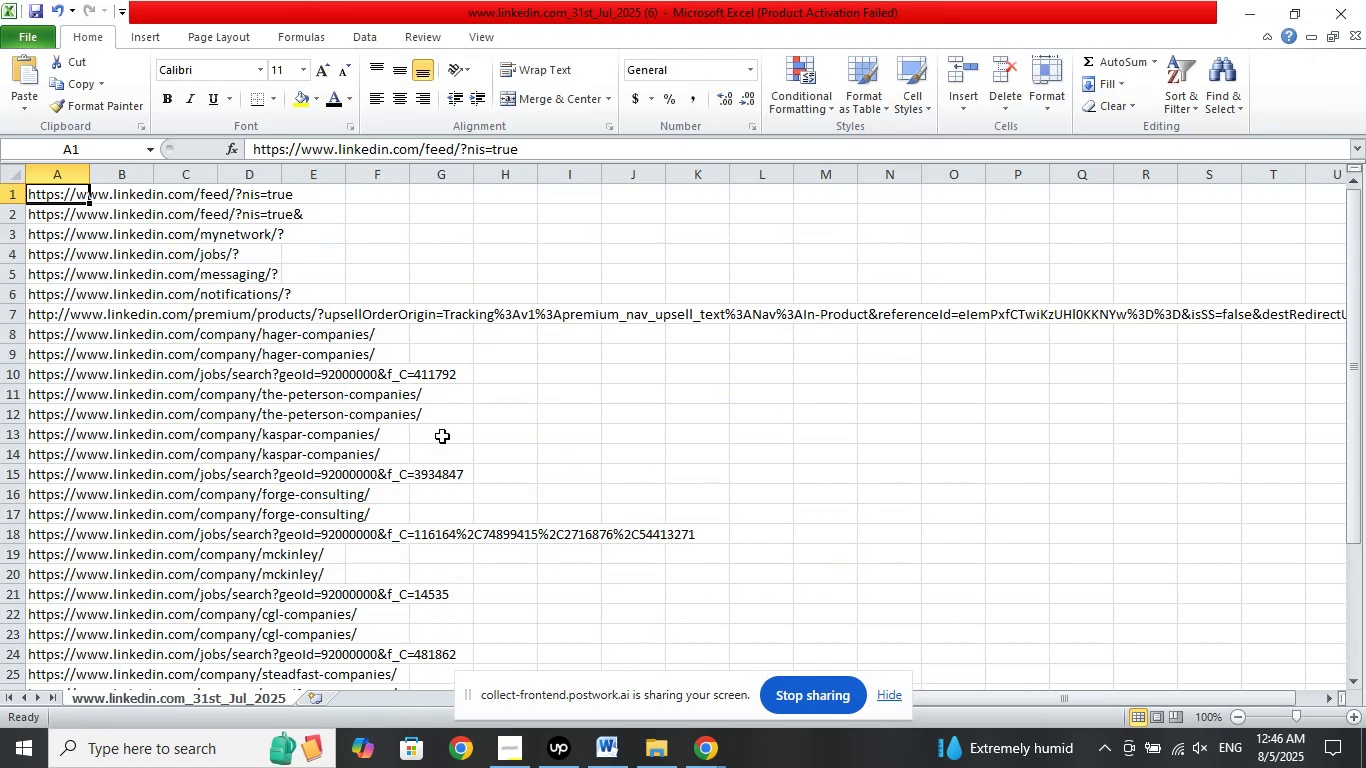 
left_click([622, 465])
 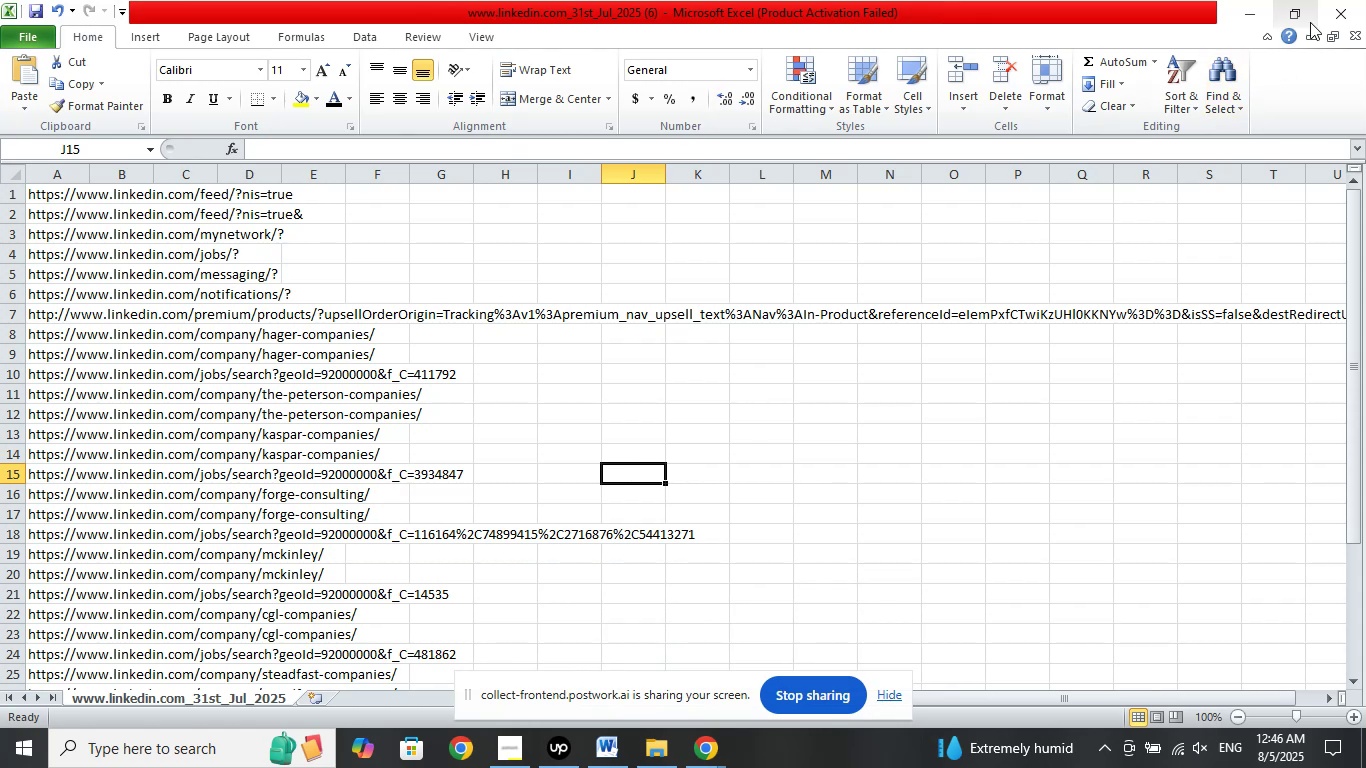 
left_click([1330, 10])
 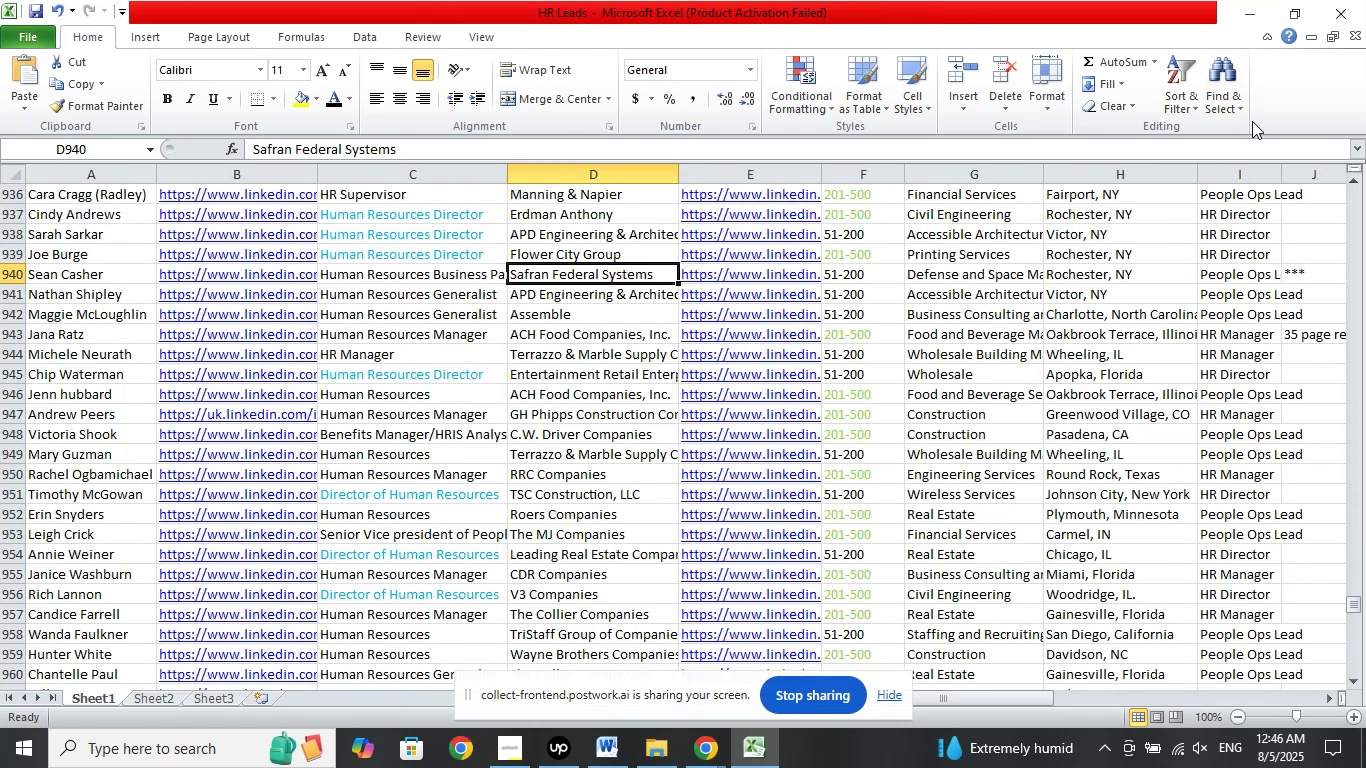 
left_click([1333, 22])
 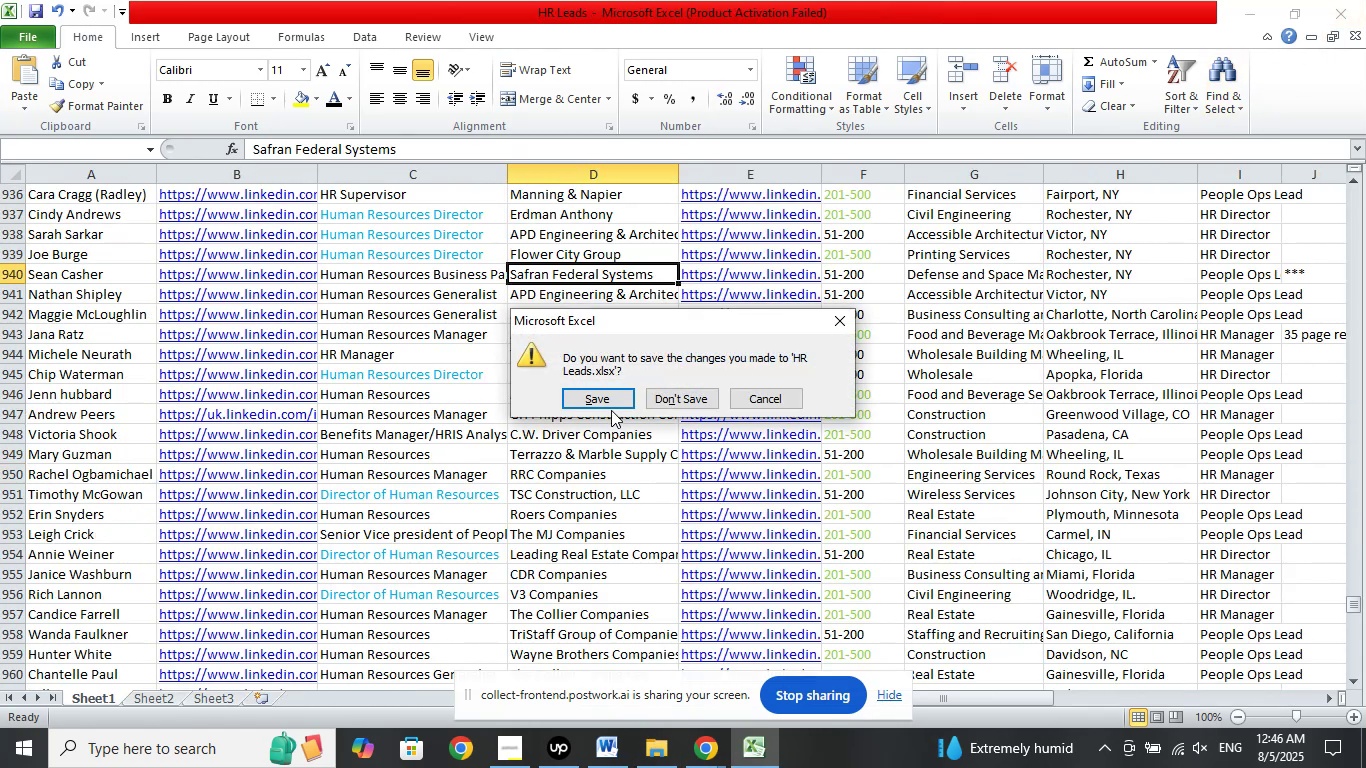 
left_click([608, 406])
 